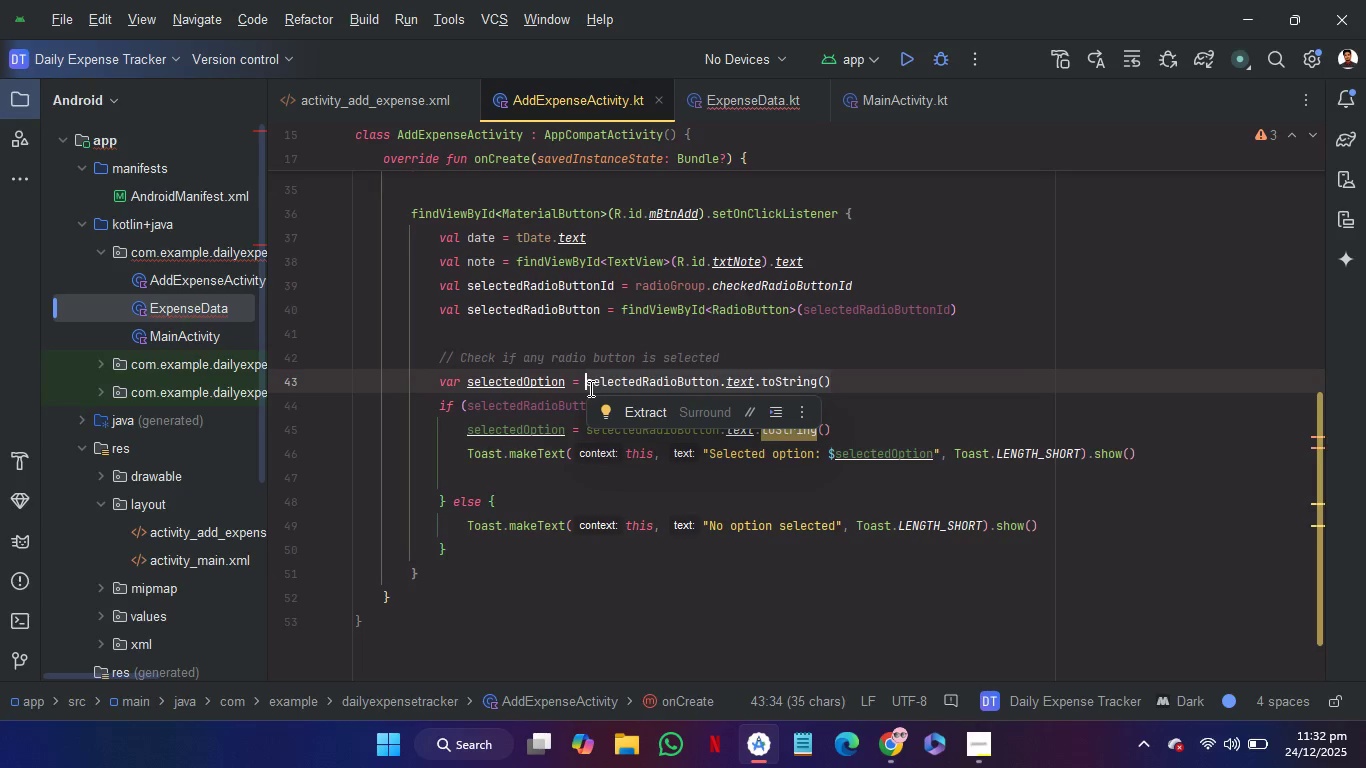 
key(Backspace)
 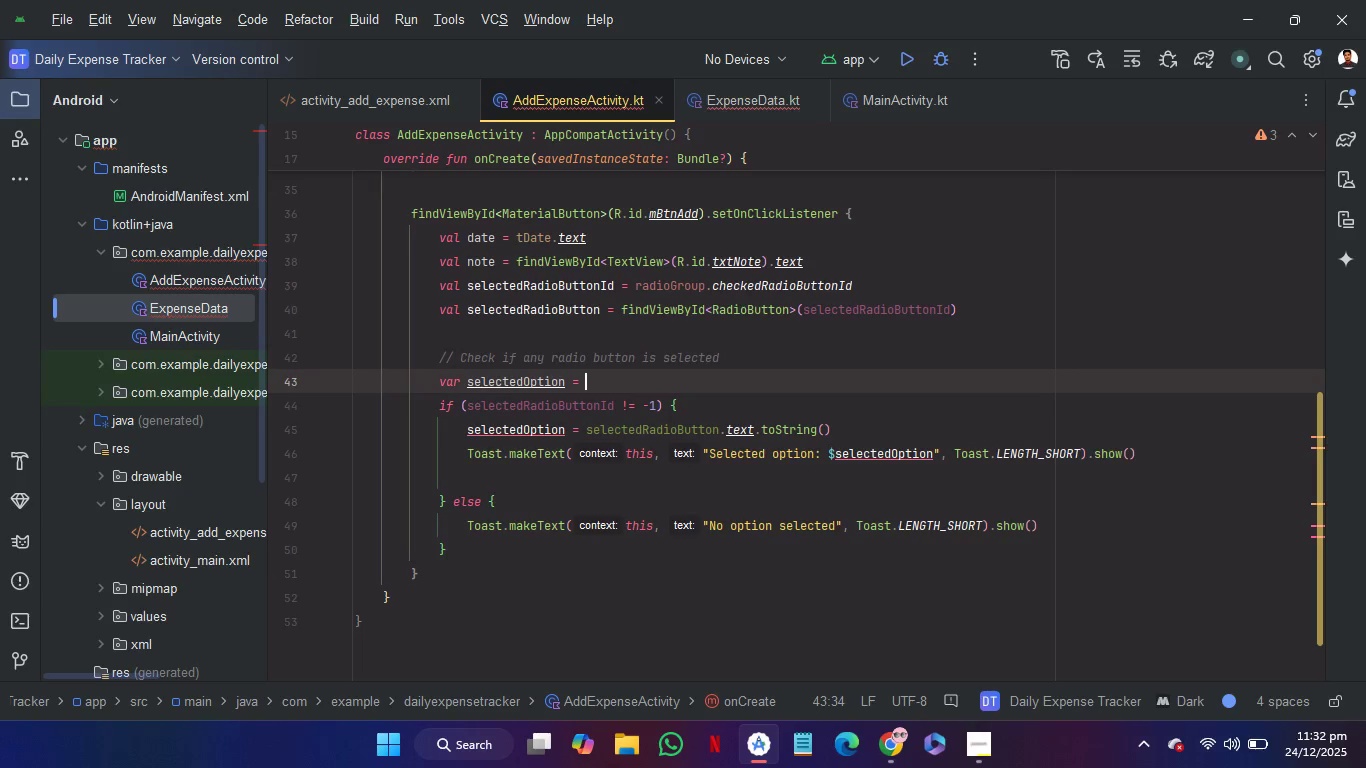 
key(Shift+Quote)
 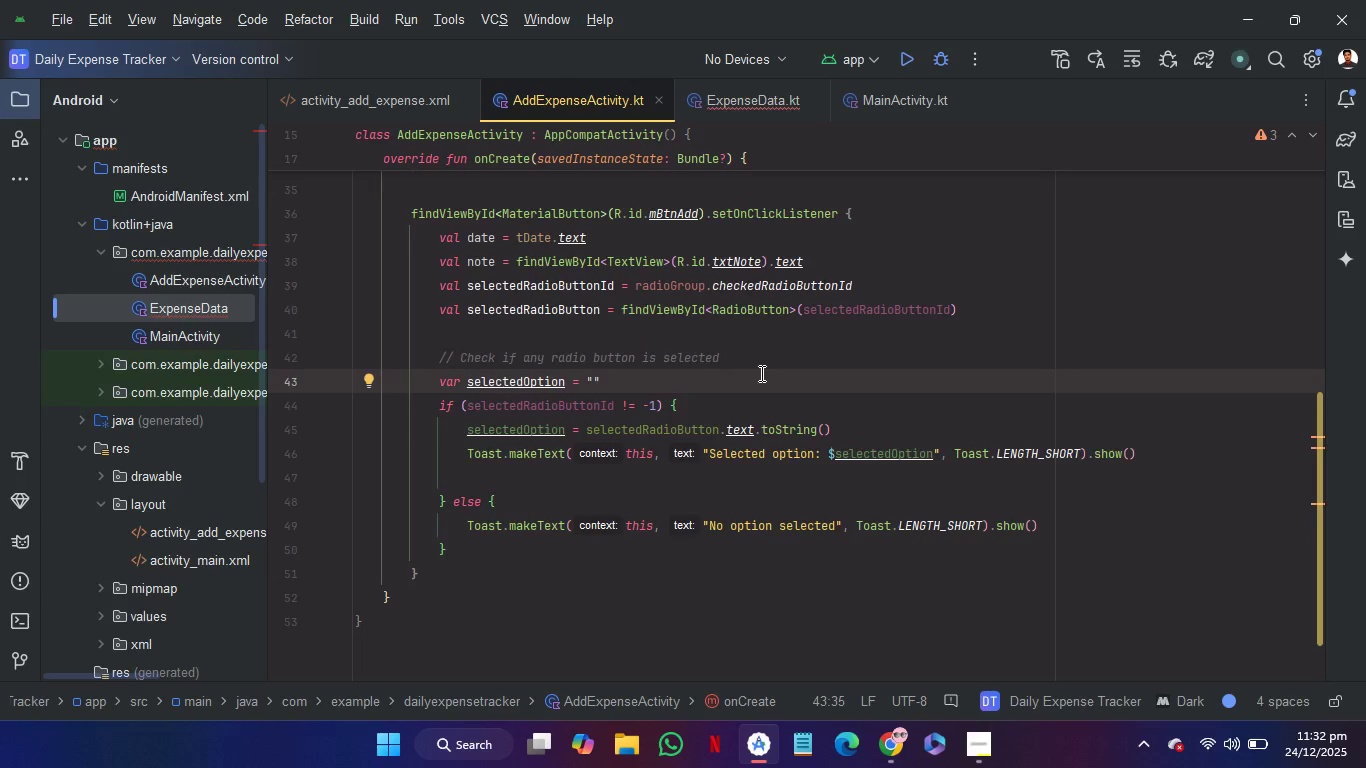 
wait(9.5)
 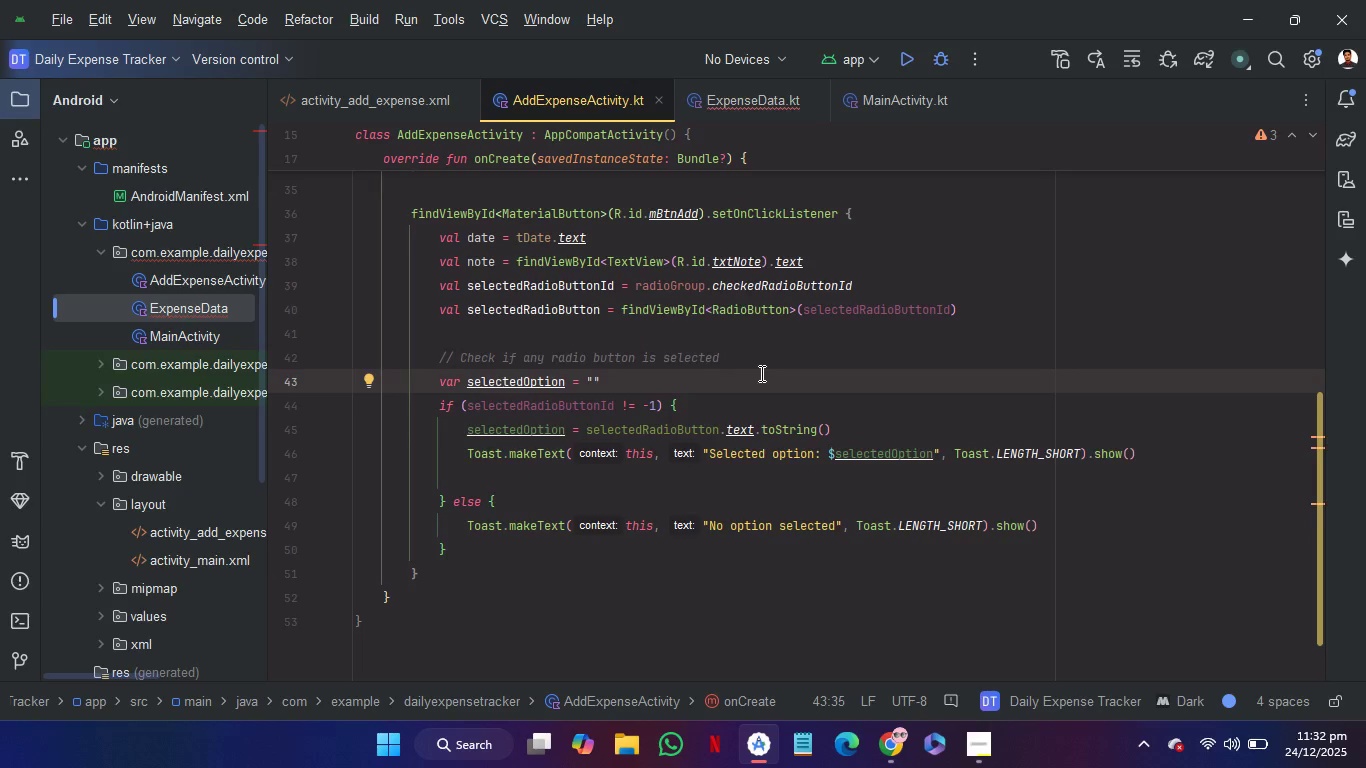 
left_click_drag(start_coordinate=[752, 356], to_coordinate=[752, 338])
 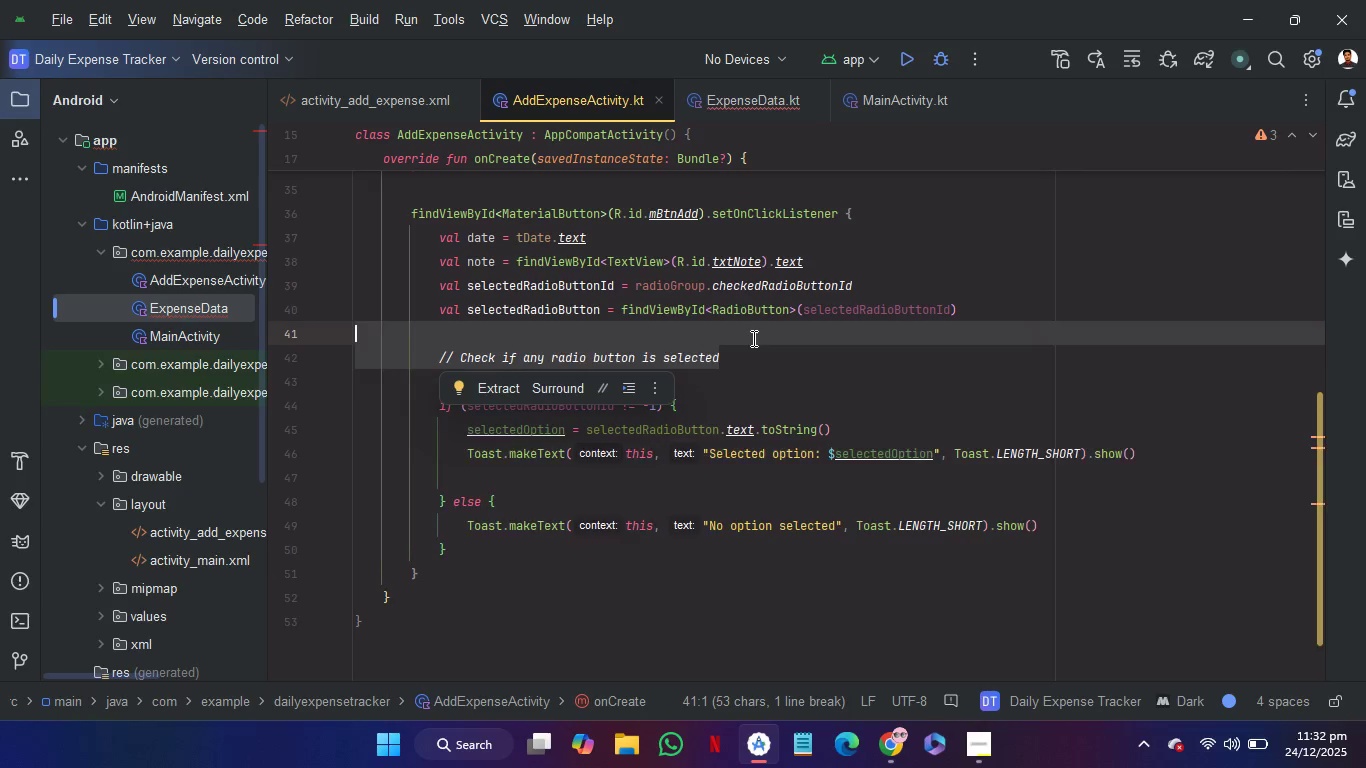 
key(Backspace)
 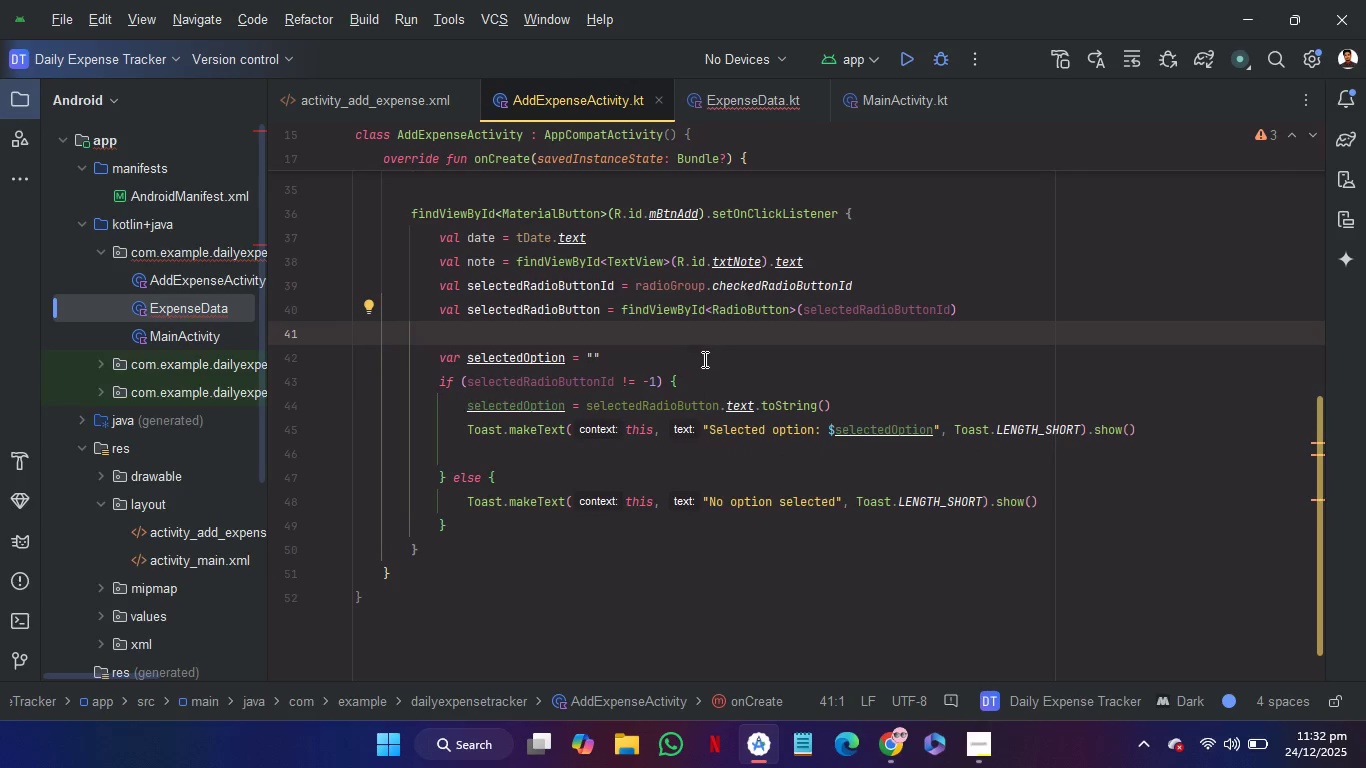 
left_click_drag(start_coordinate=[705, 358], to_coordinate=[1029, 311])
 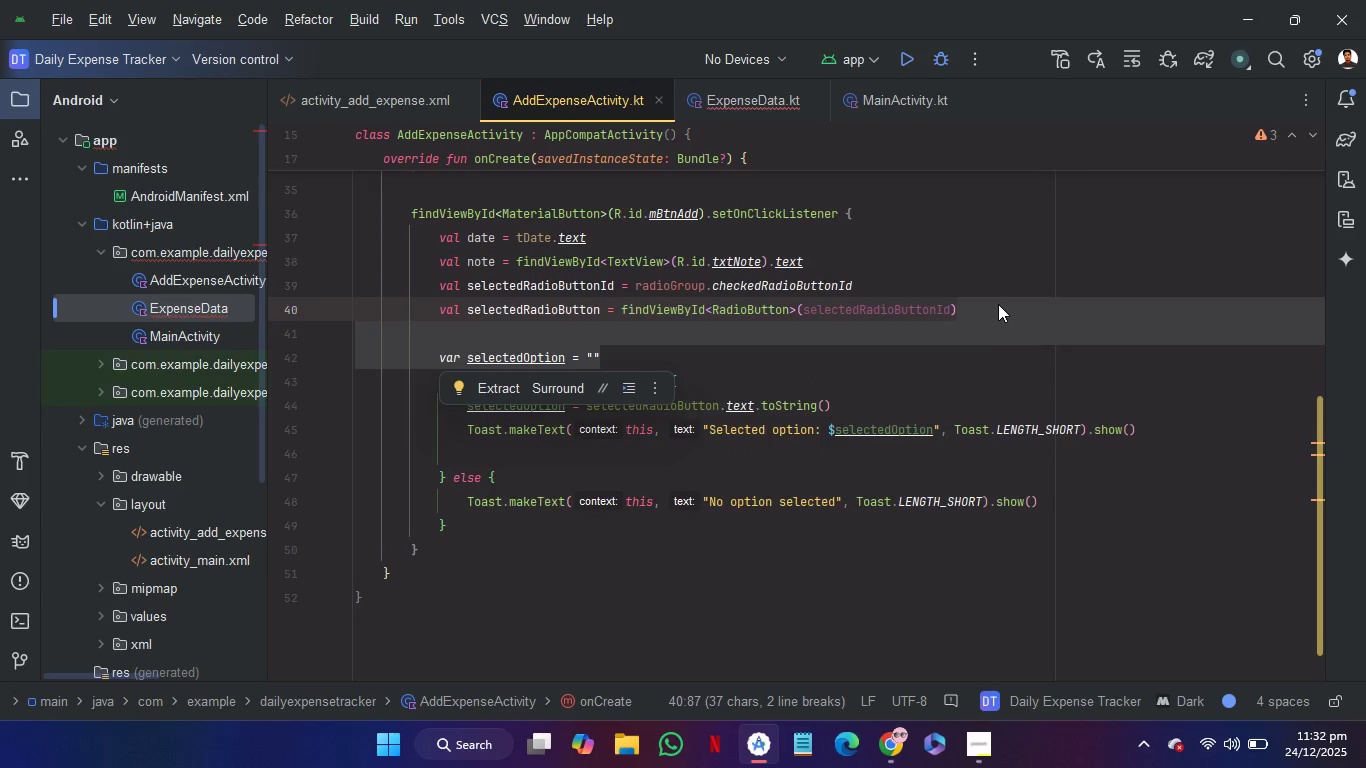 
left_click_drag(start_coordinate=[998, 303], to_coordinate=[943, 230])
 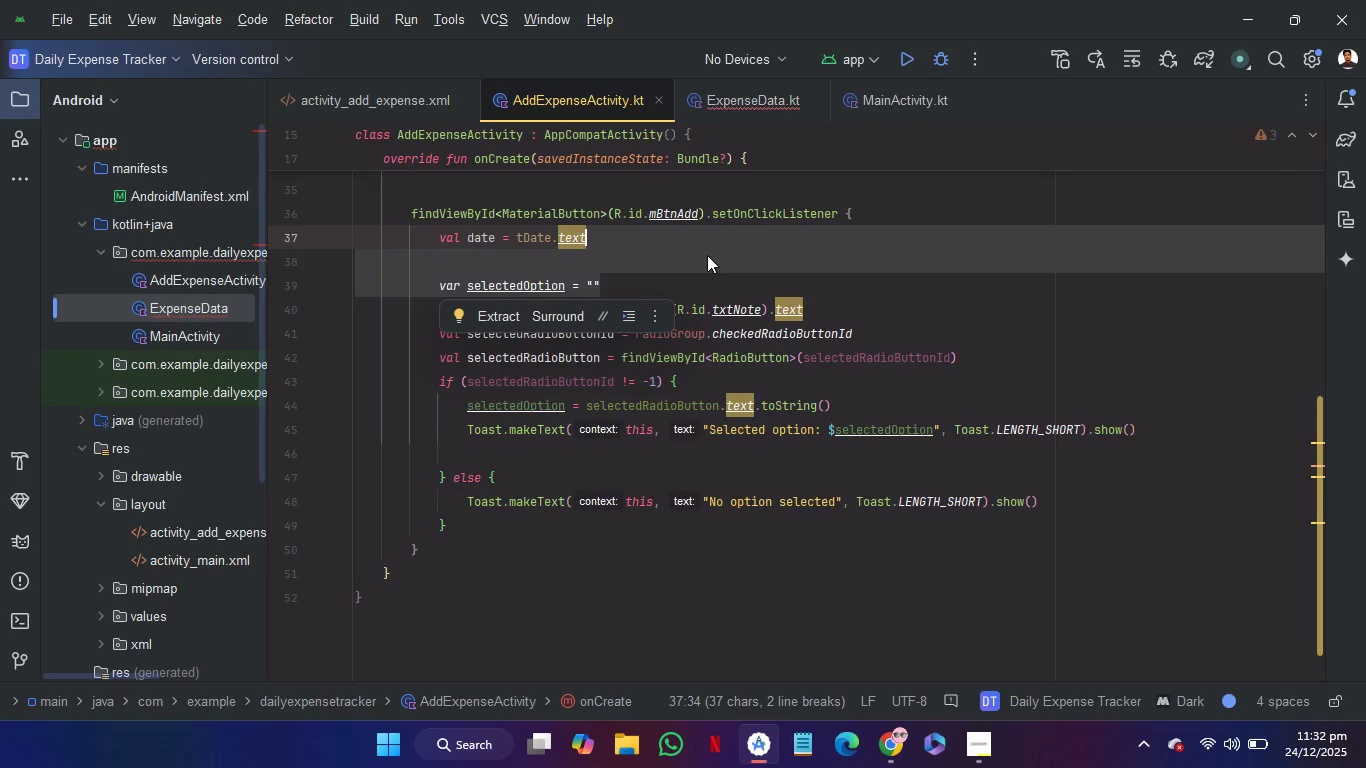 
left_click([693, 260])
 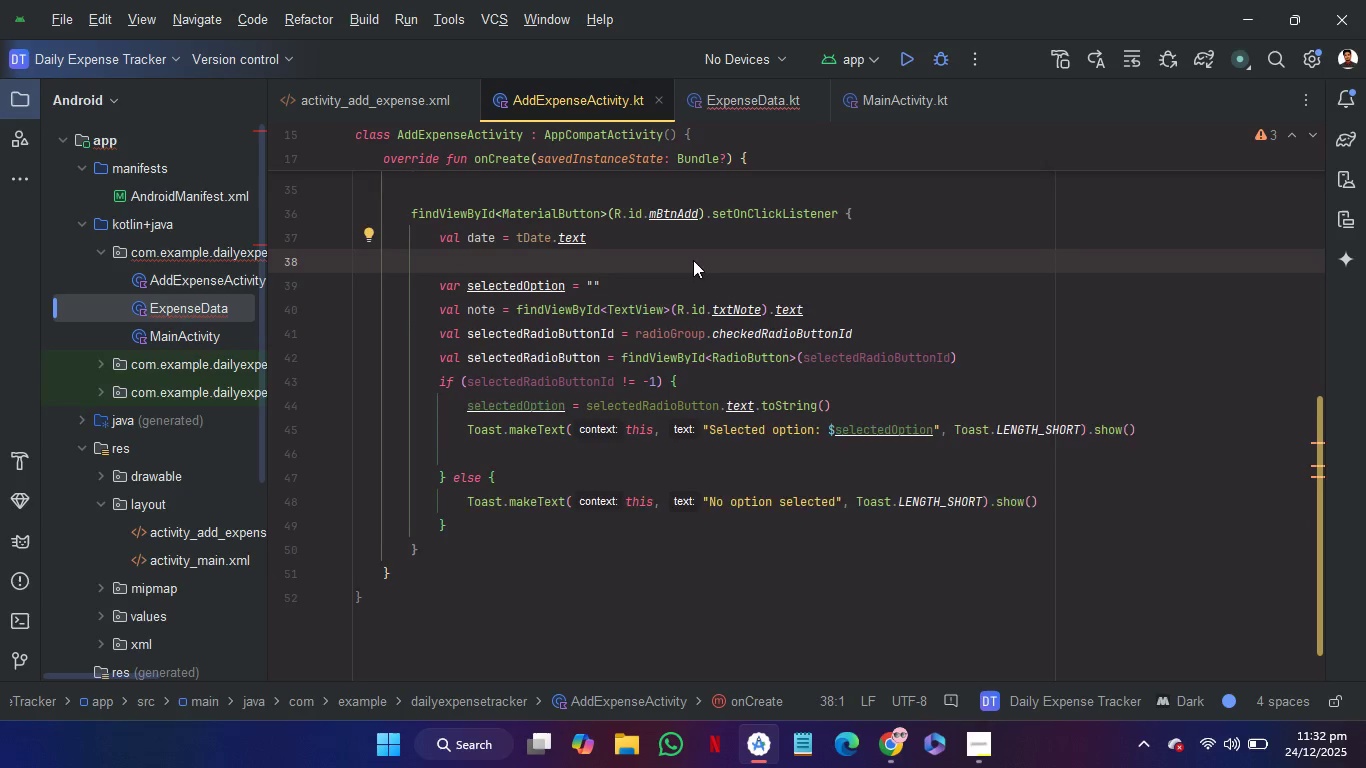 
key(Backspace)
 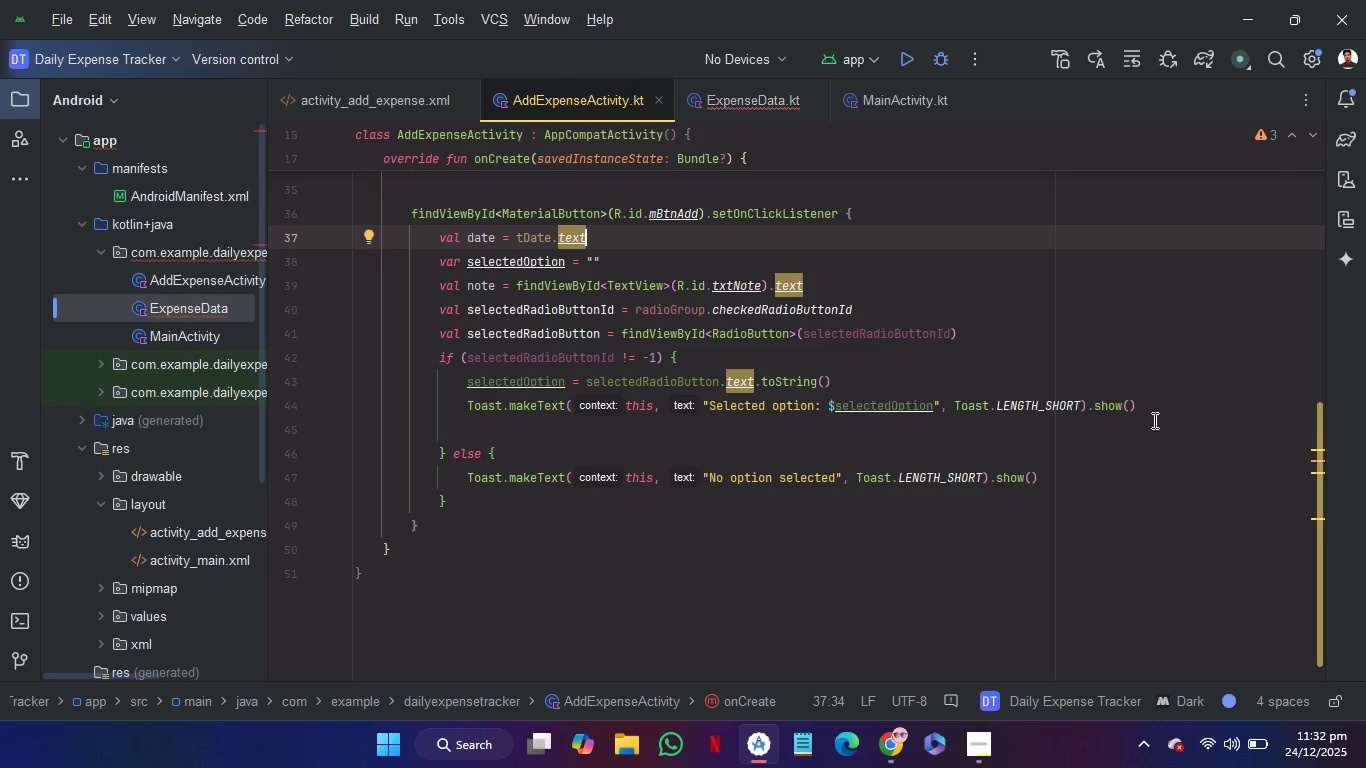 
left_click([1159, 412])
 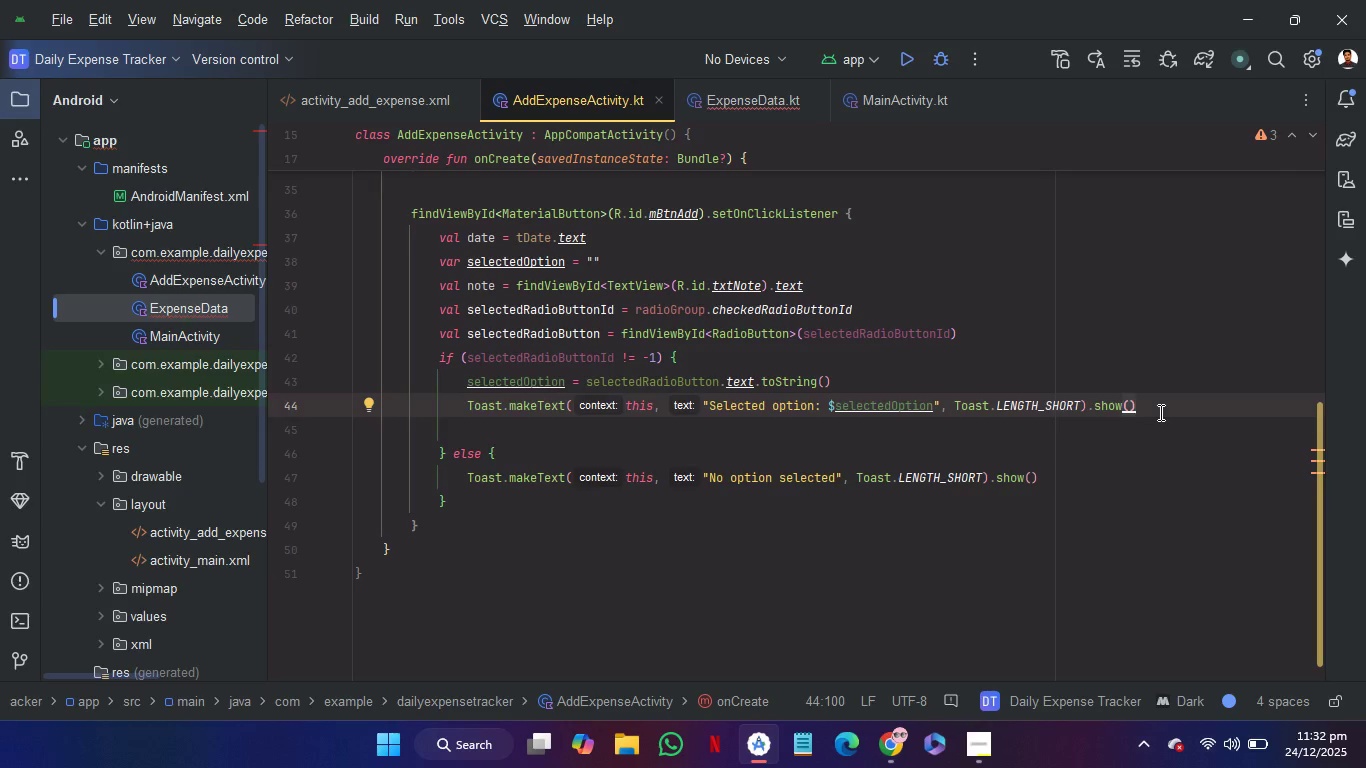 
wait(17.8)
 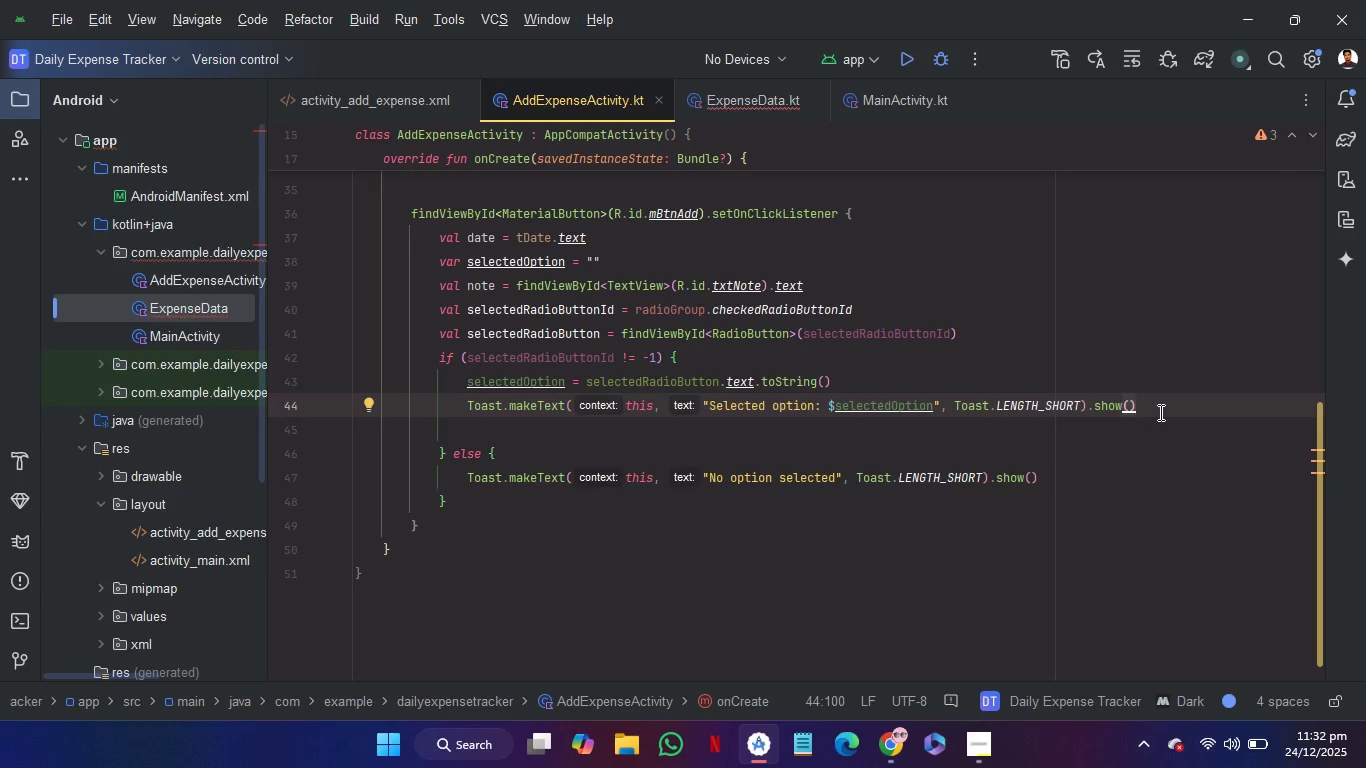 
mouse_move([462, 252])
 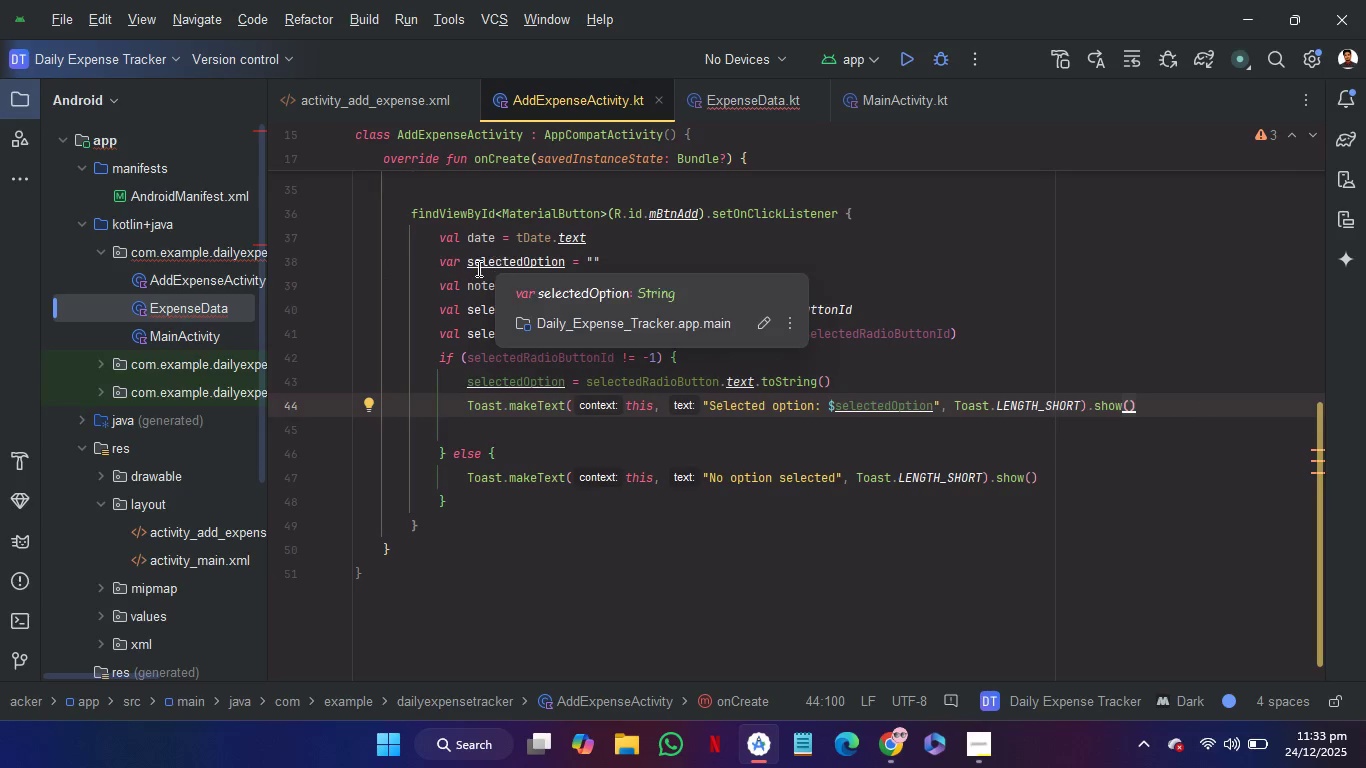 
mouse_move([500, 279])
 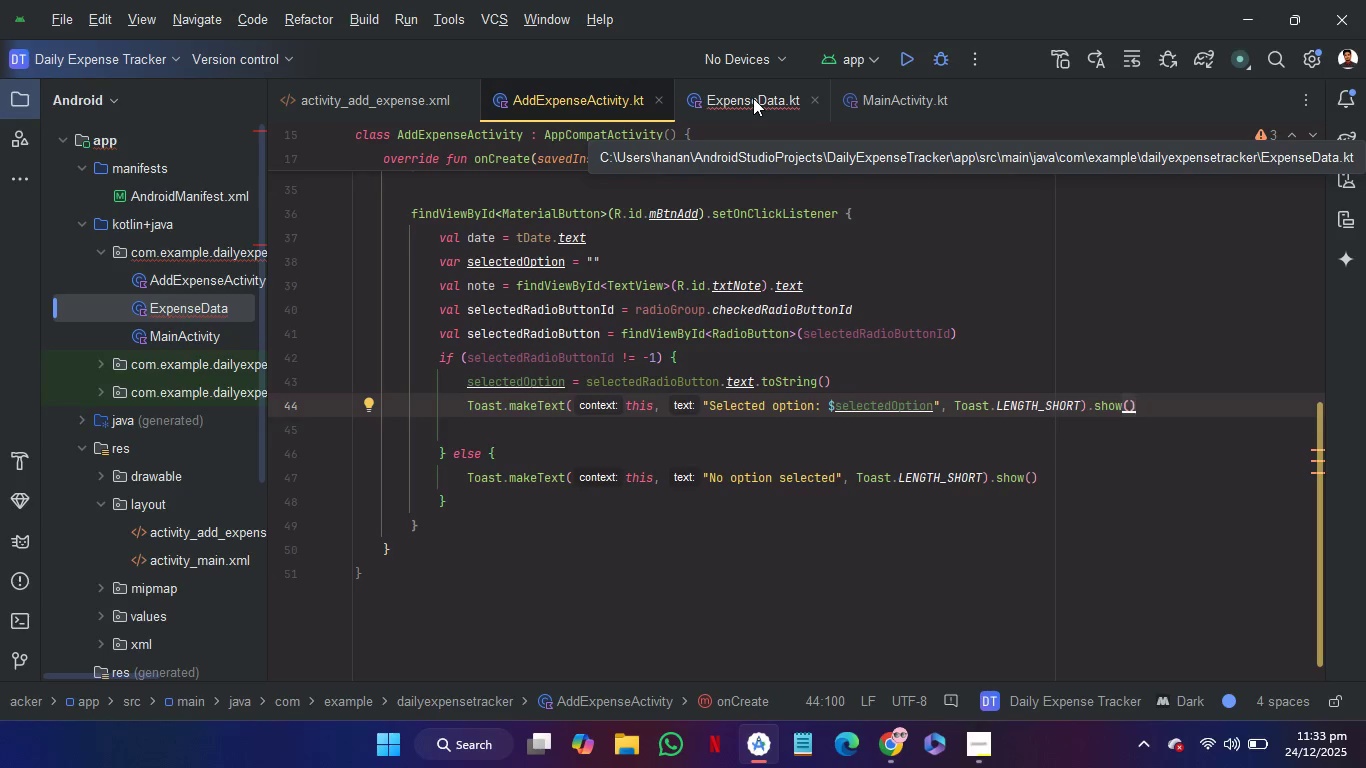 
left_click([753, 98])
 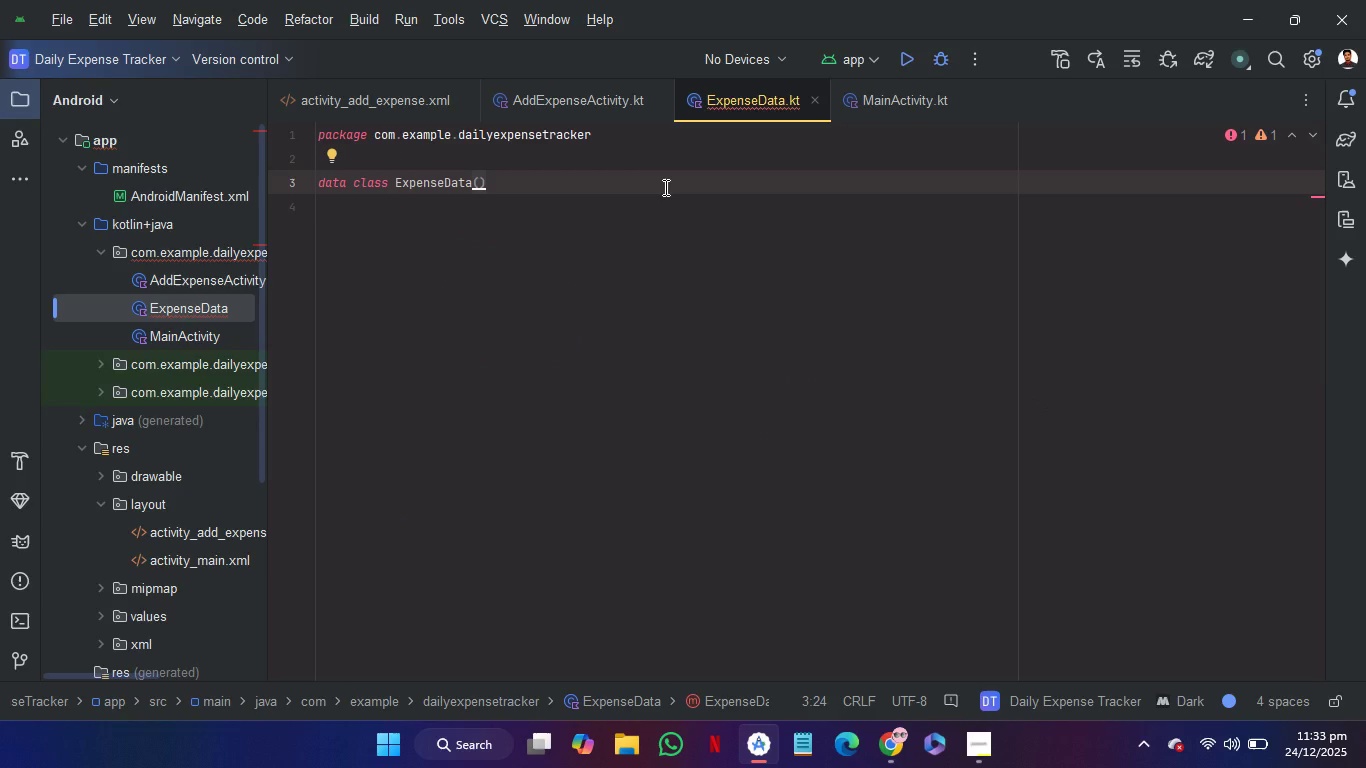 
wait(7.05)
 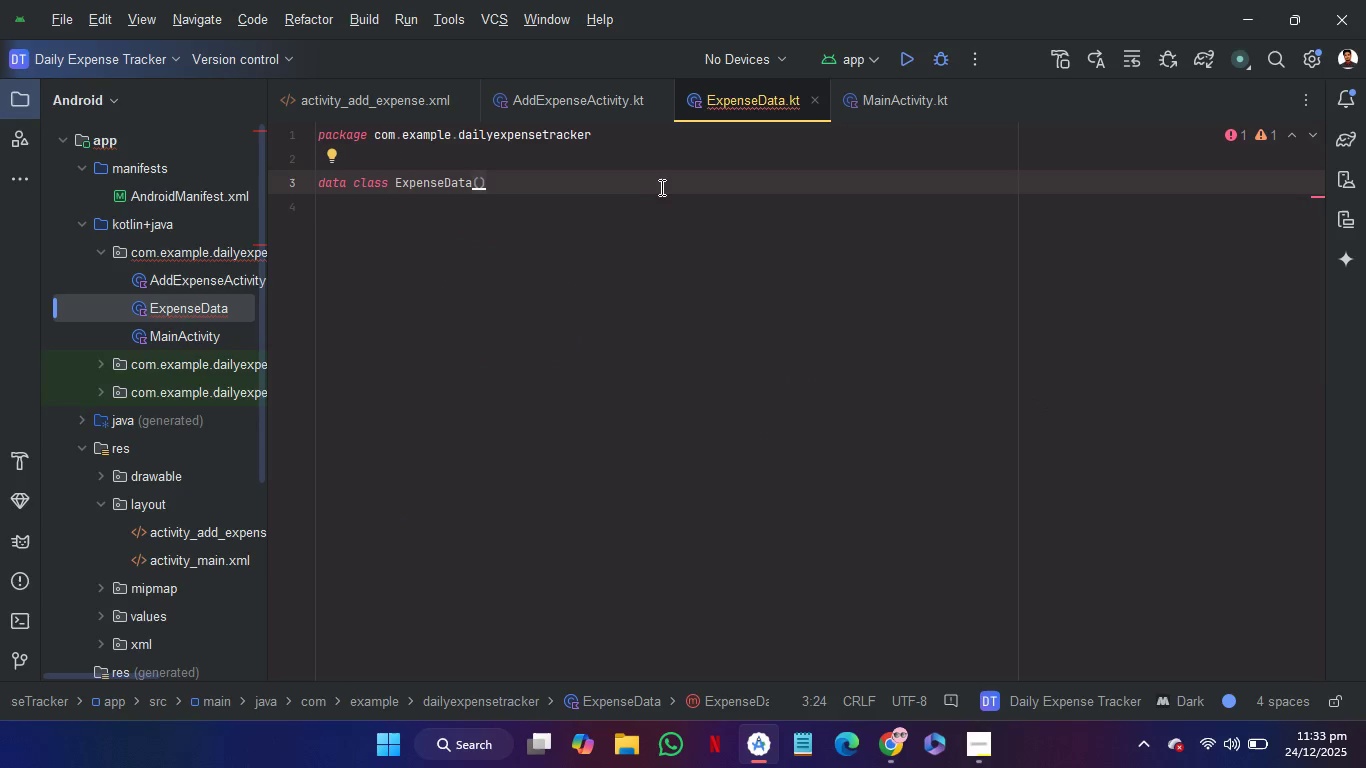 
type(val Date:S)
 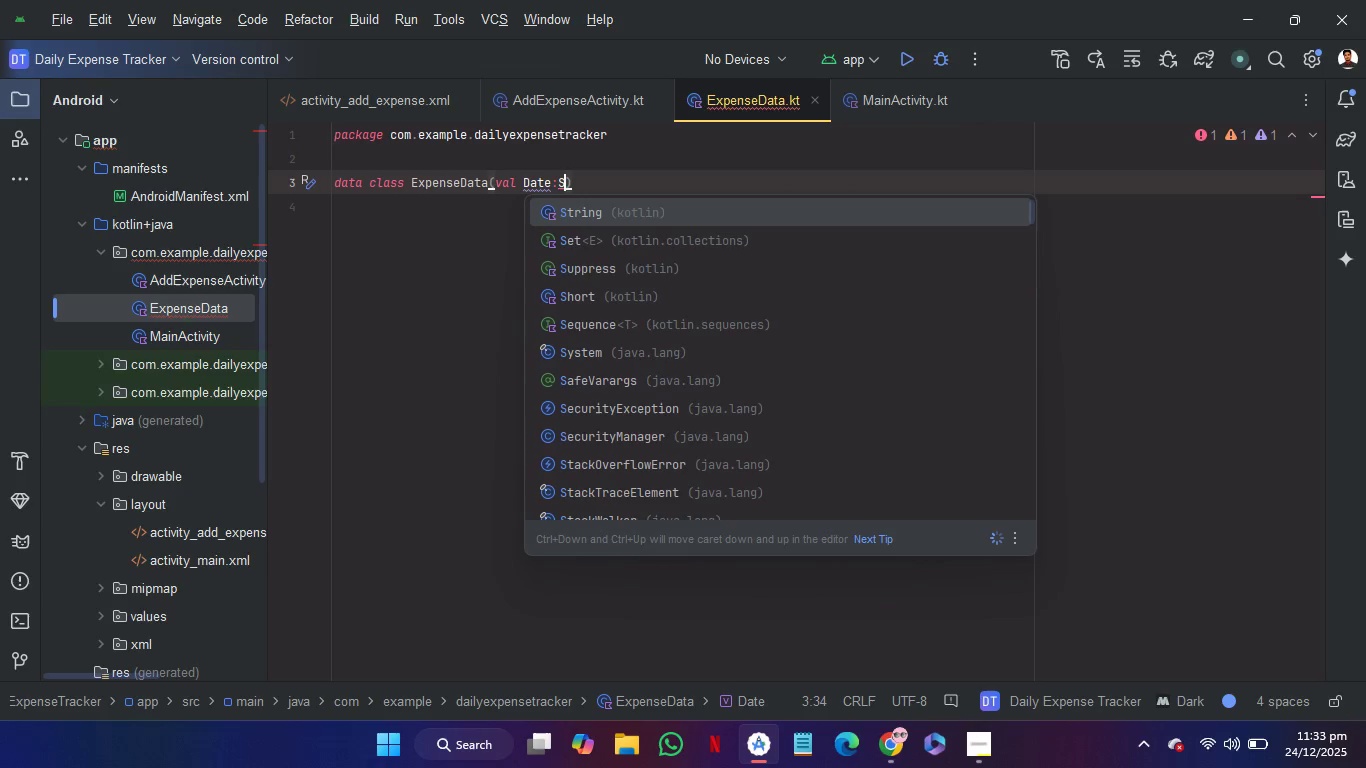 
key(Enter)
 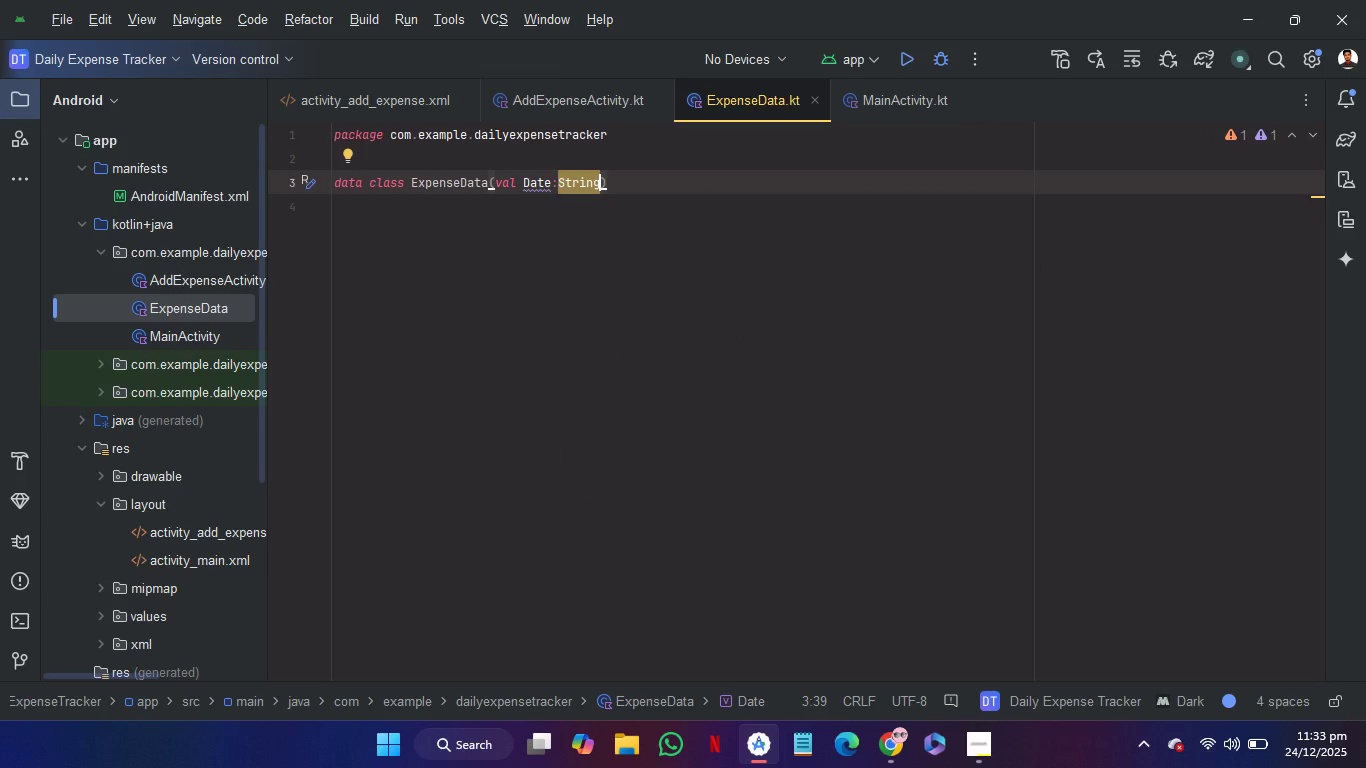 
type(,val )
 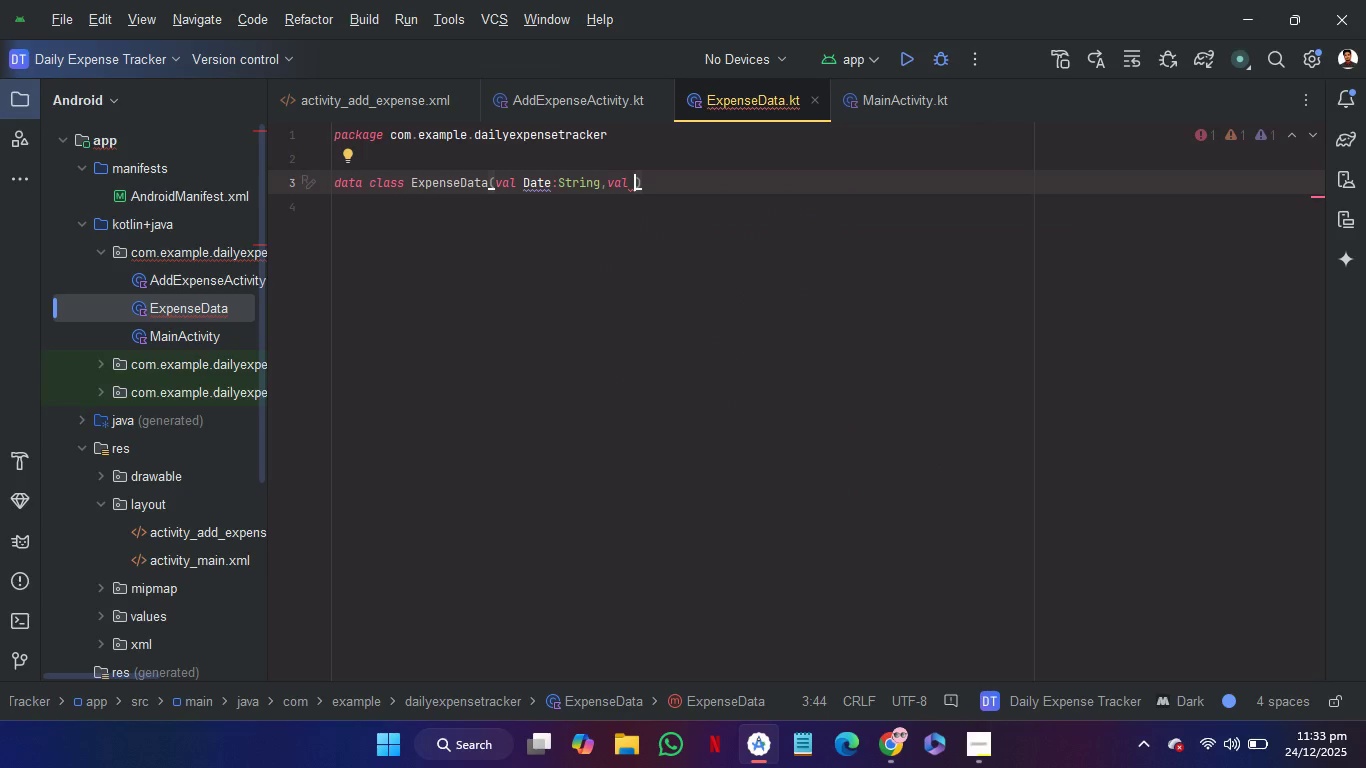 
hold_key(key=ShiftRight, duration=1.67)
 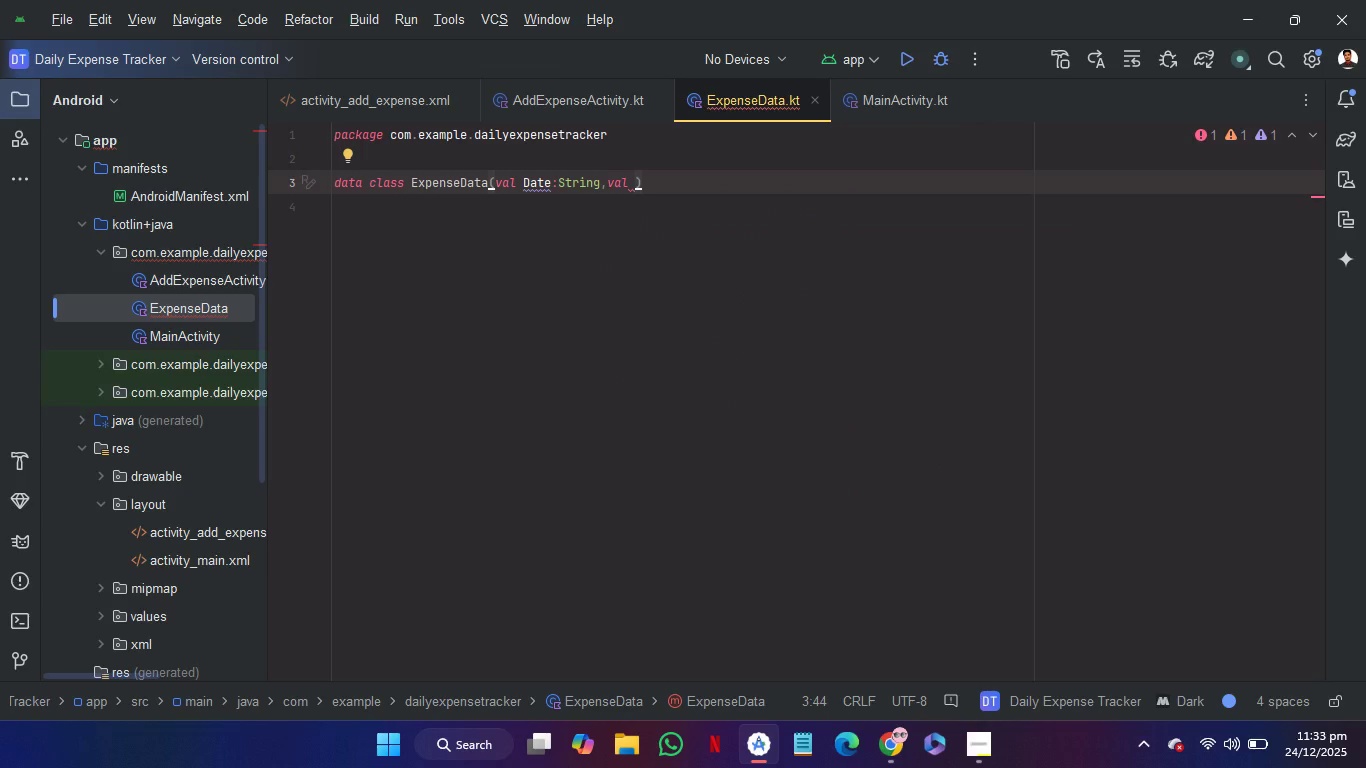 
type(Category)
 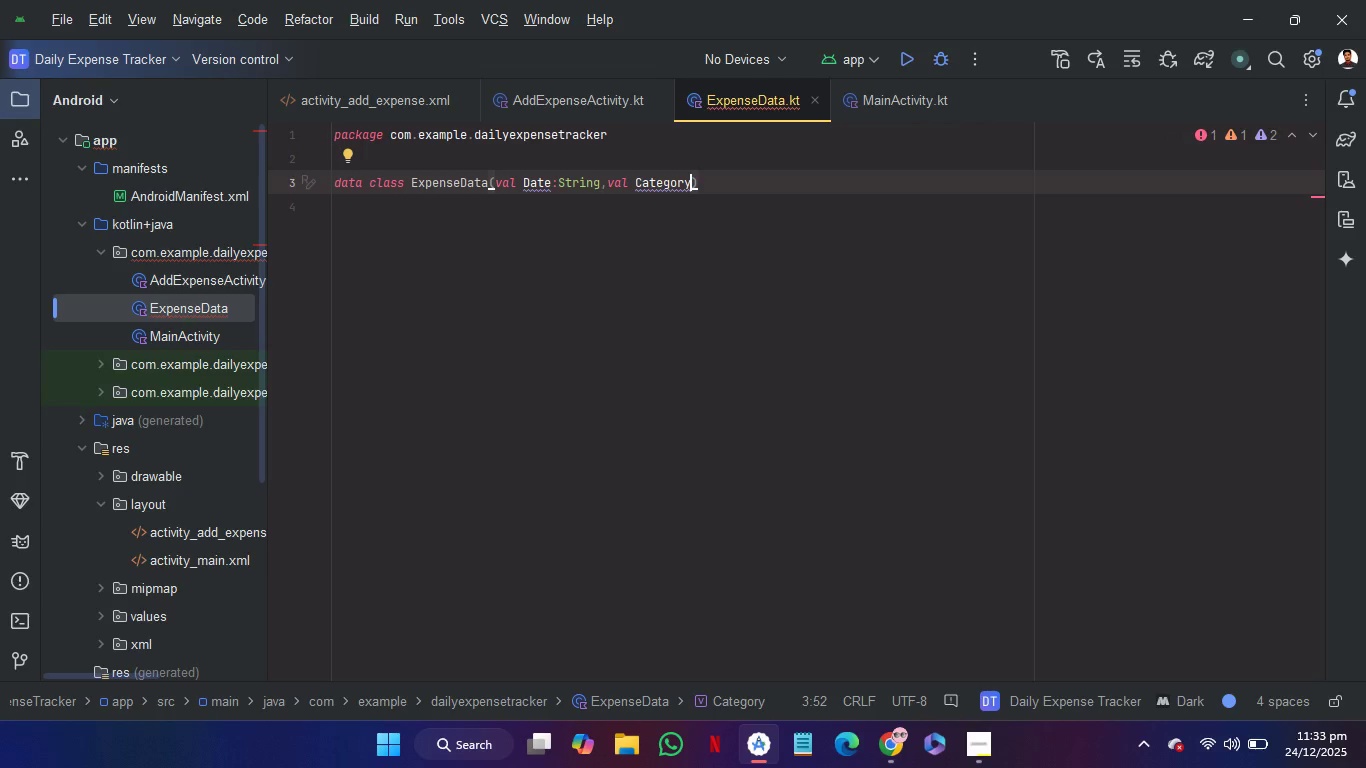 
key(Shift+Semicolon)
 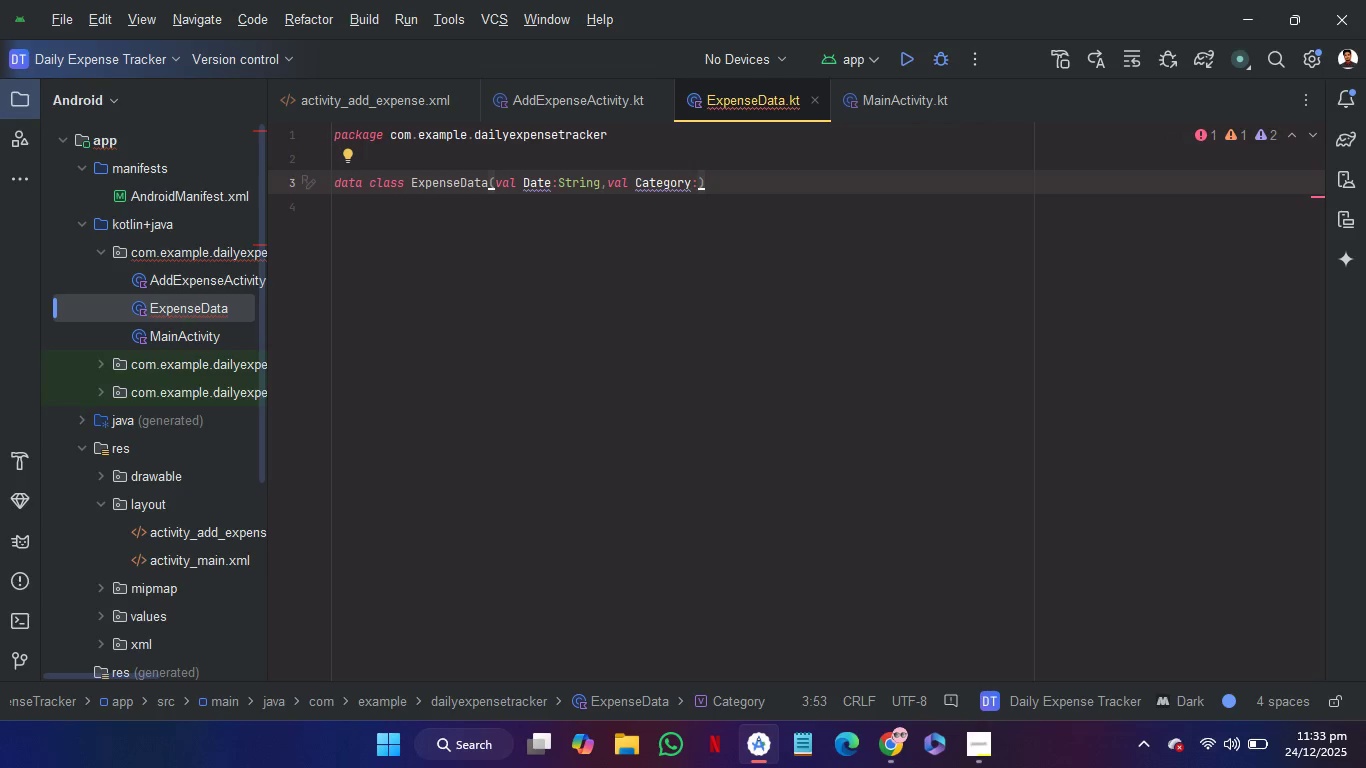 
key(Shift+S)
 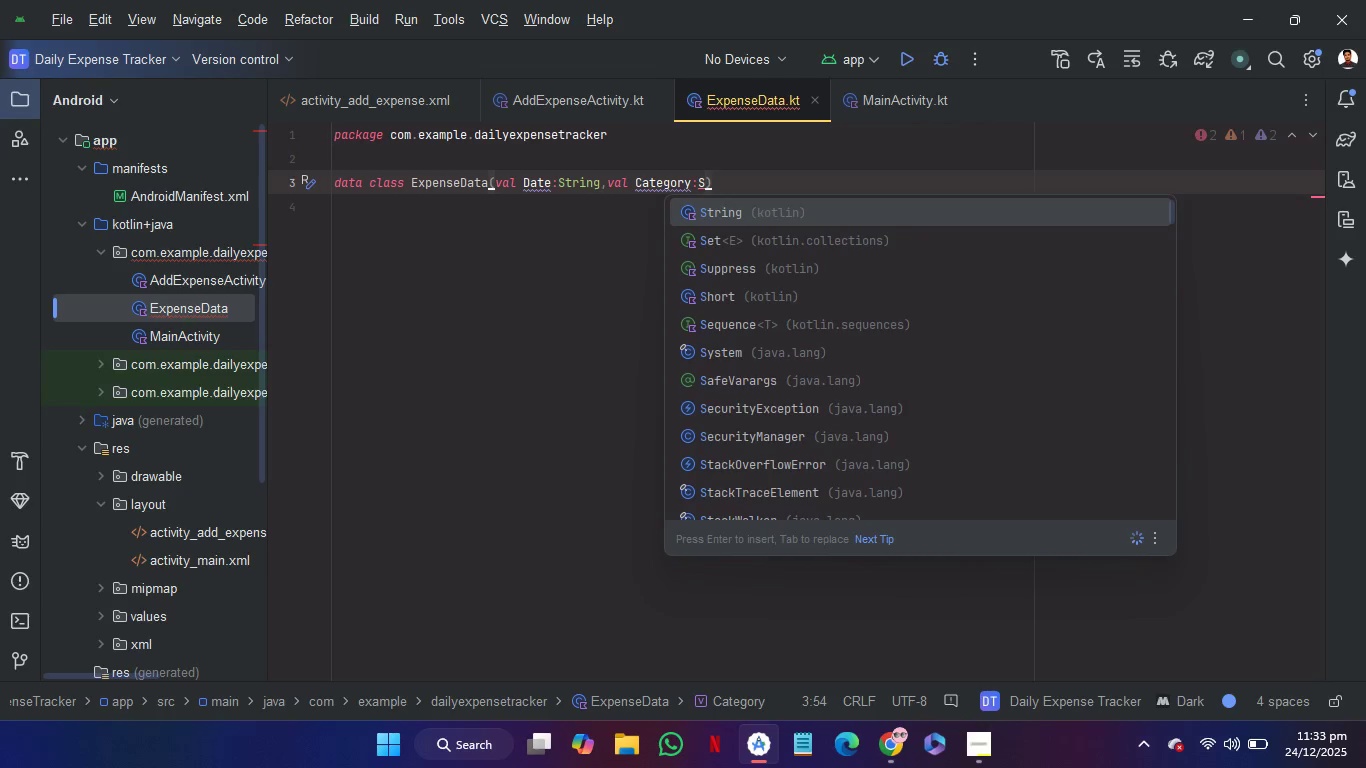 
key(Enter)
 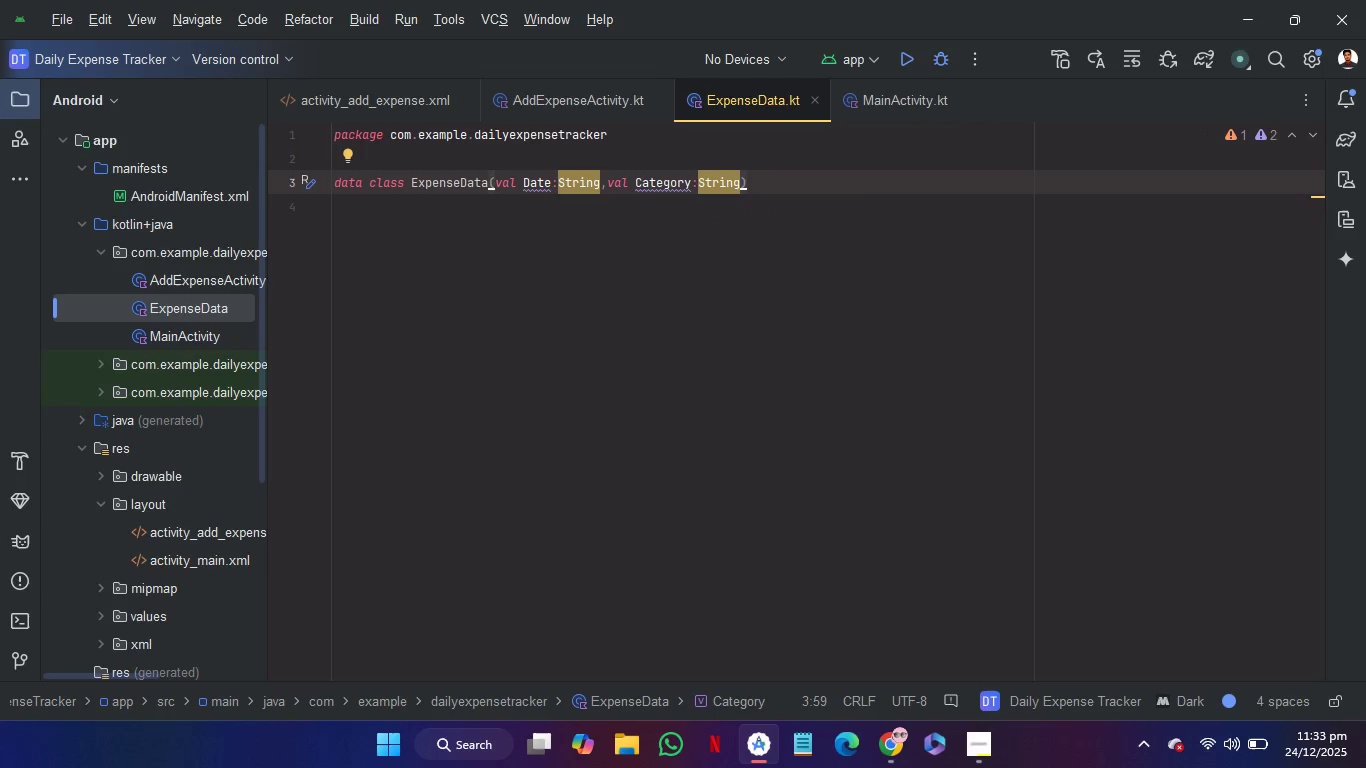 
type(,val me)
key(Backspace)
key(Backspace)
type(Message = )
key(Backspace)
key(Backspace)
type(:S)
 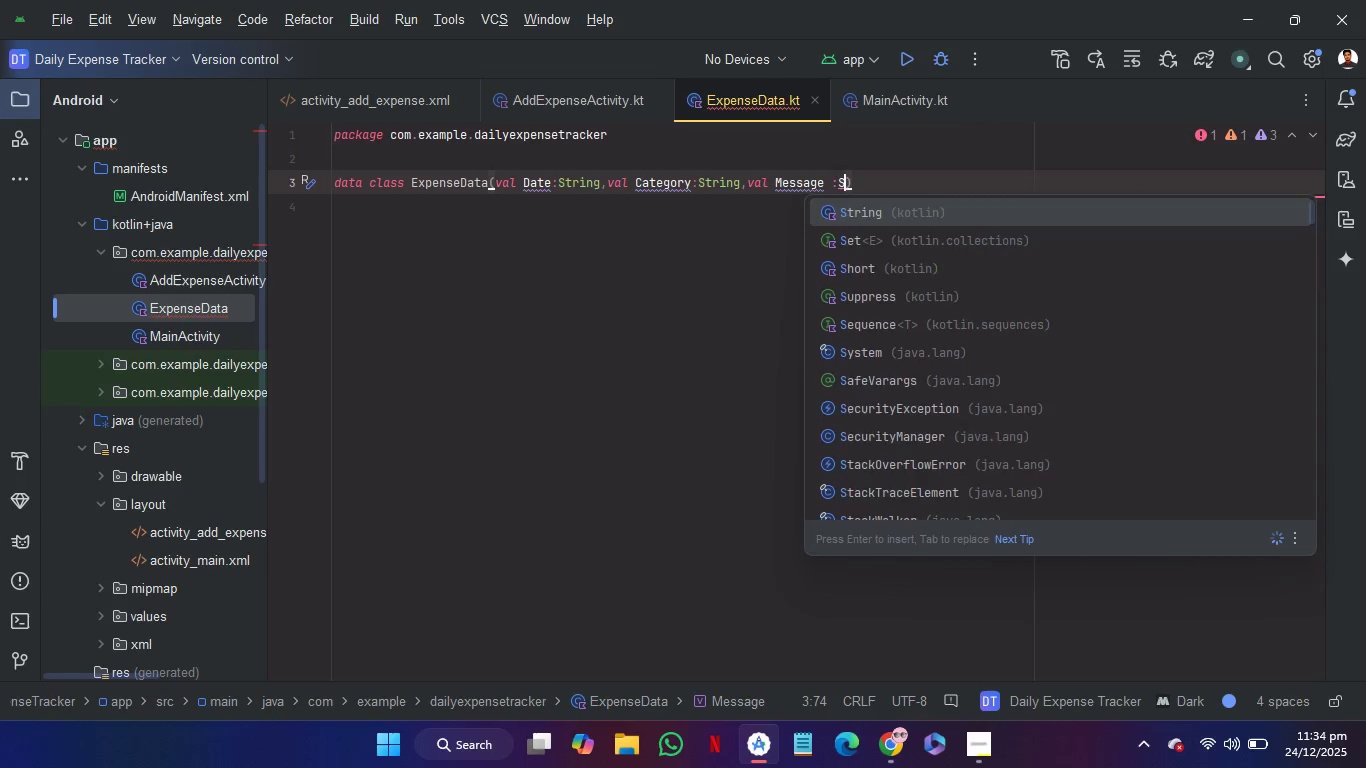 
key(Enter)
 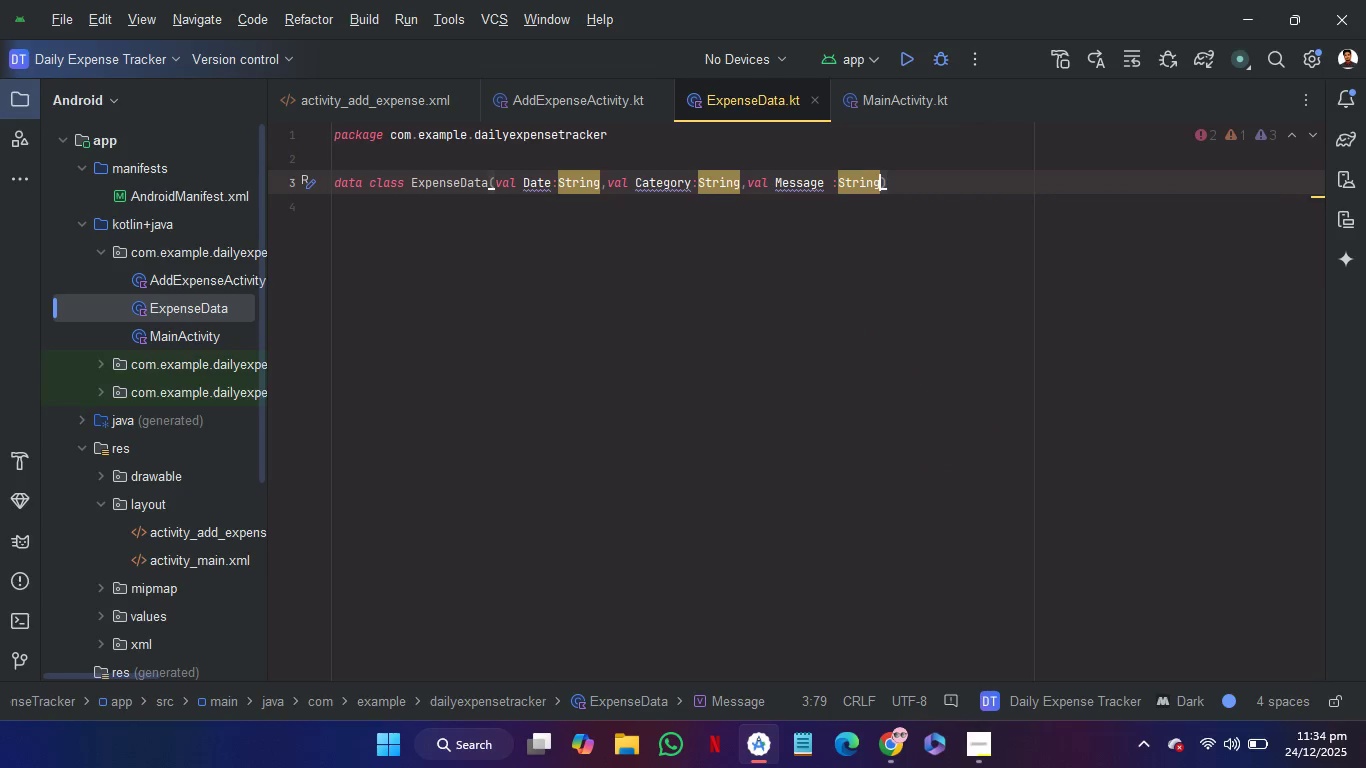 
hold_key(key=ArrowLeft, duration=1.02)
 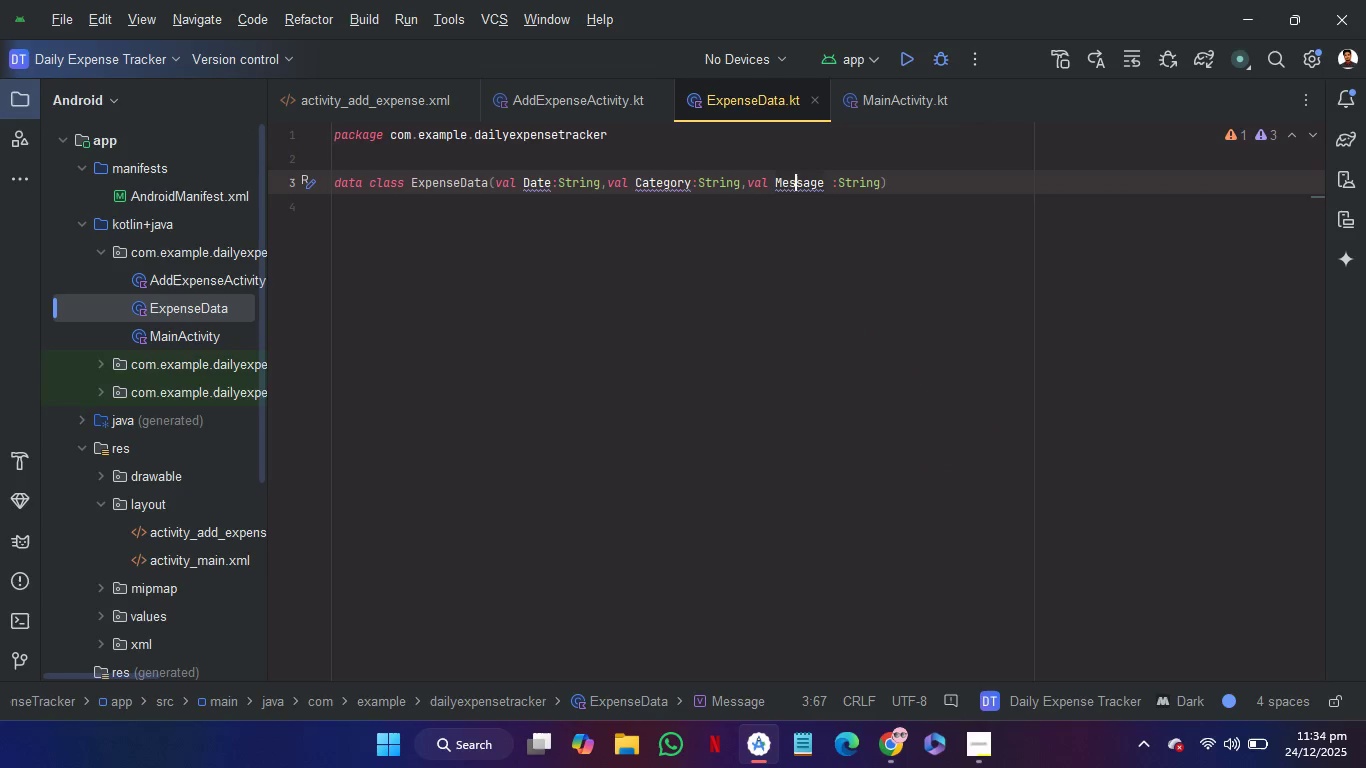 
key(ArrowLeft)
 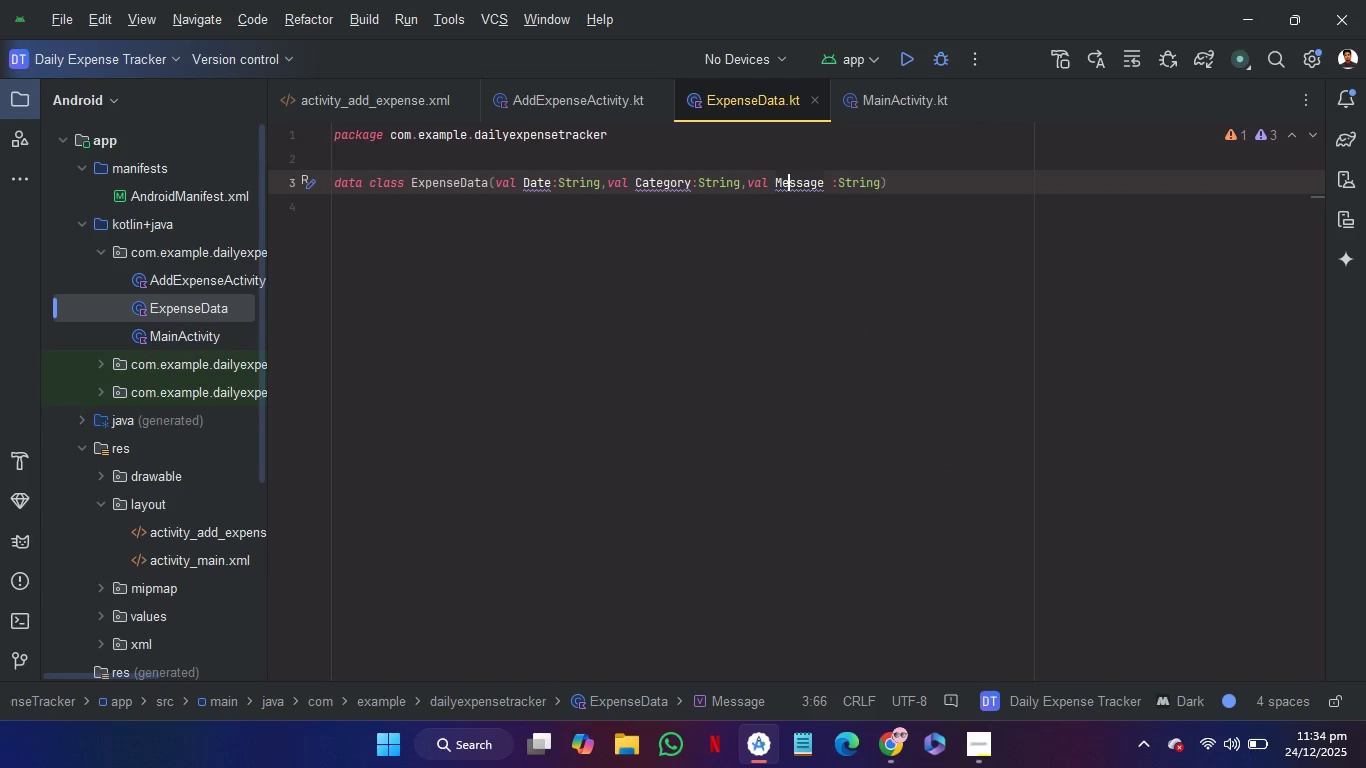 
key(ArrowLeft)
 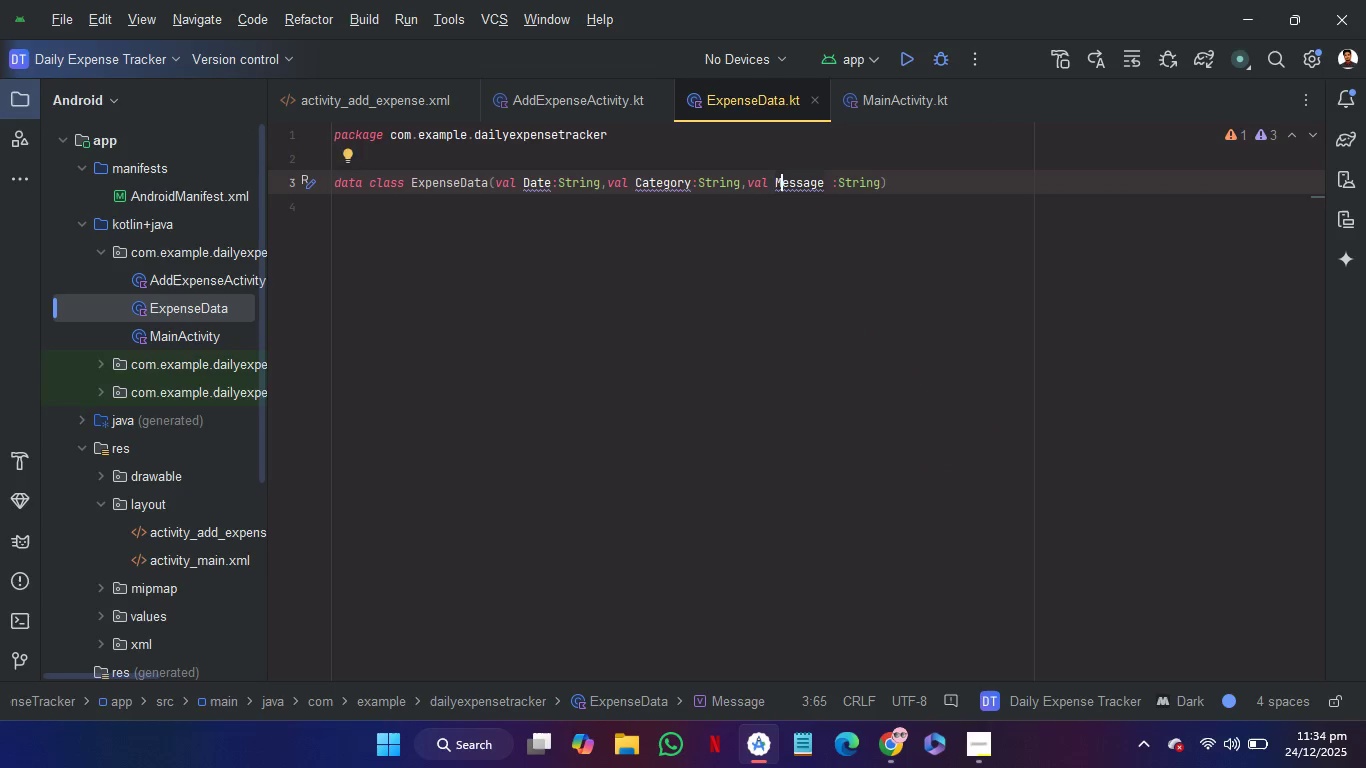 
key(Backspace)
 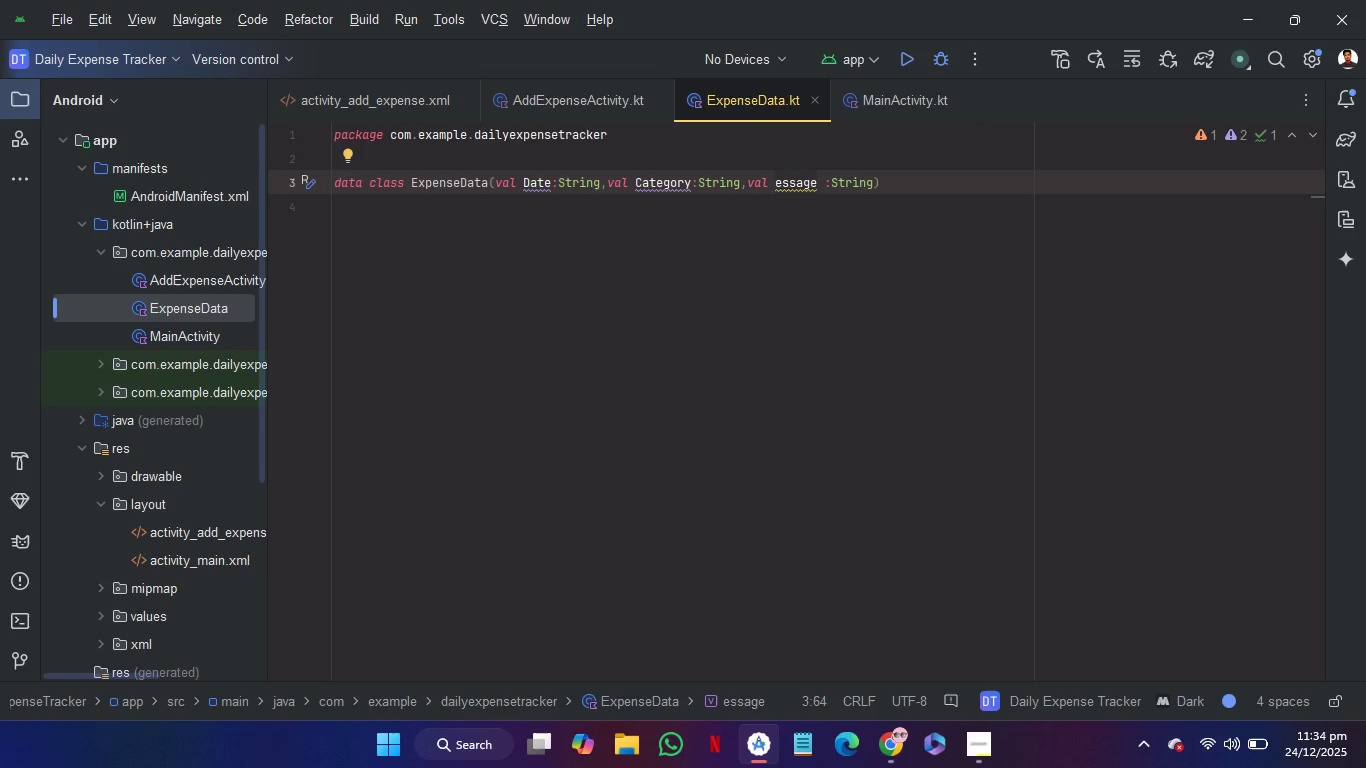 
key(M)
 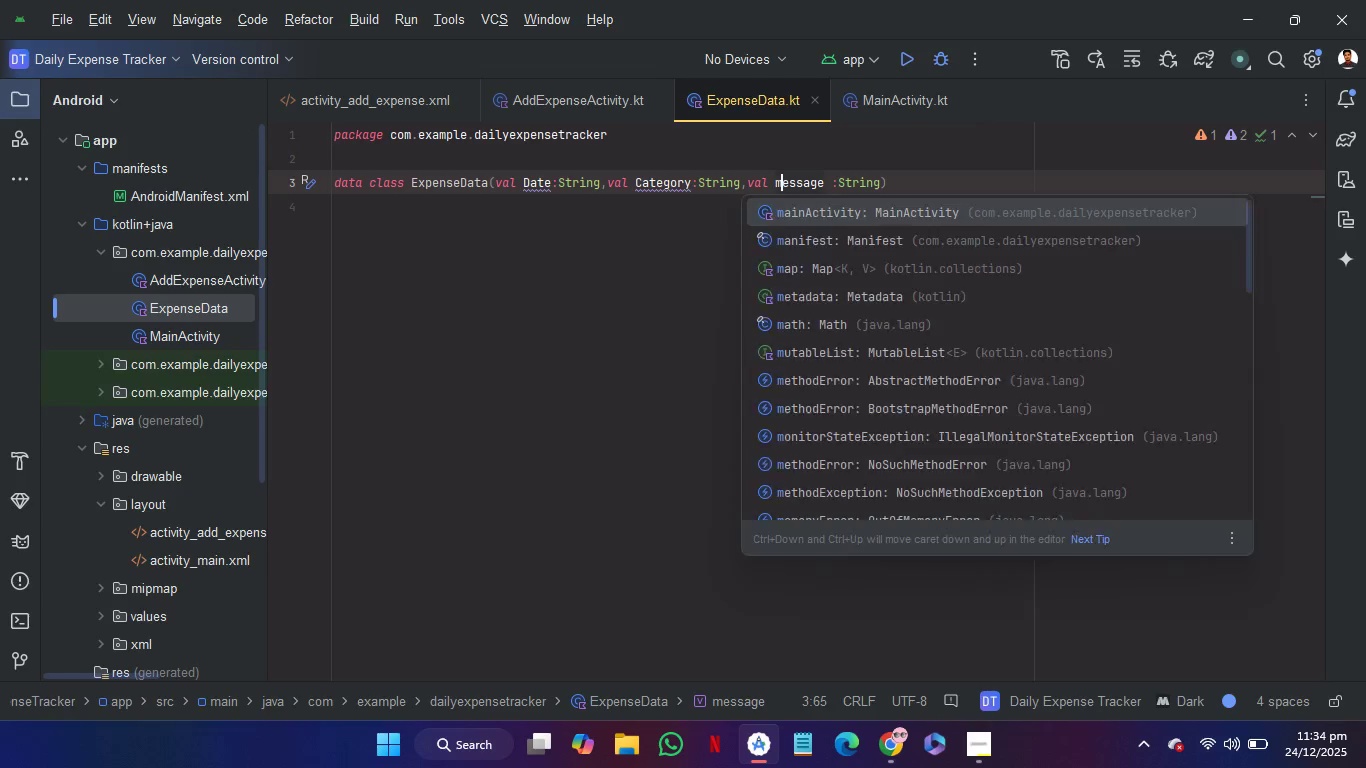 
hold_key(key=ArrowLeft, duration=1.12)
 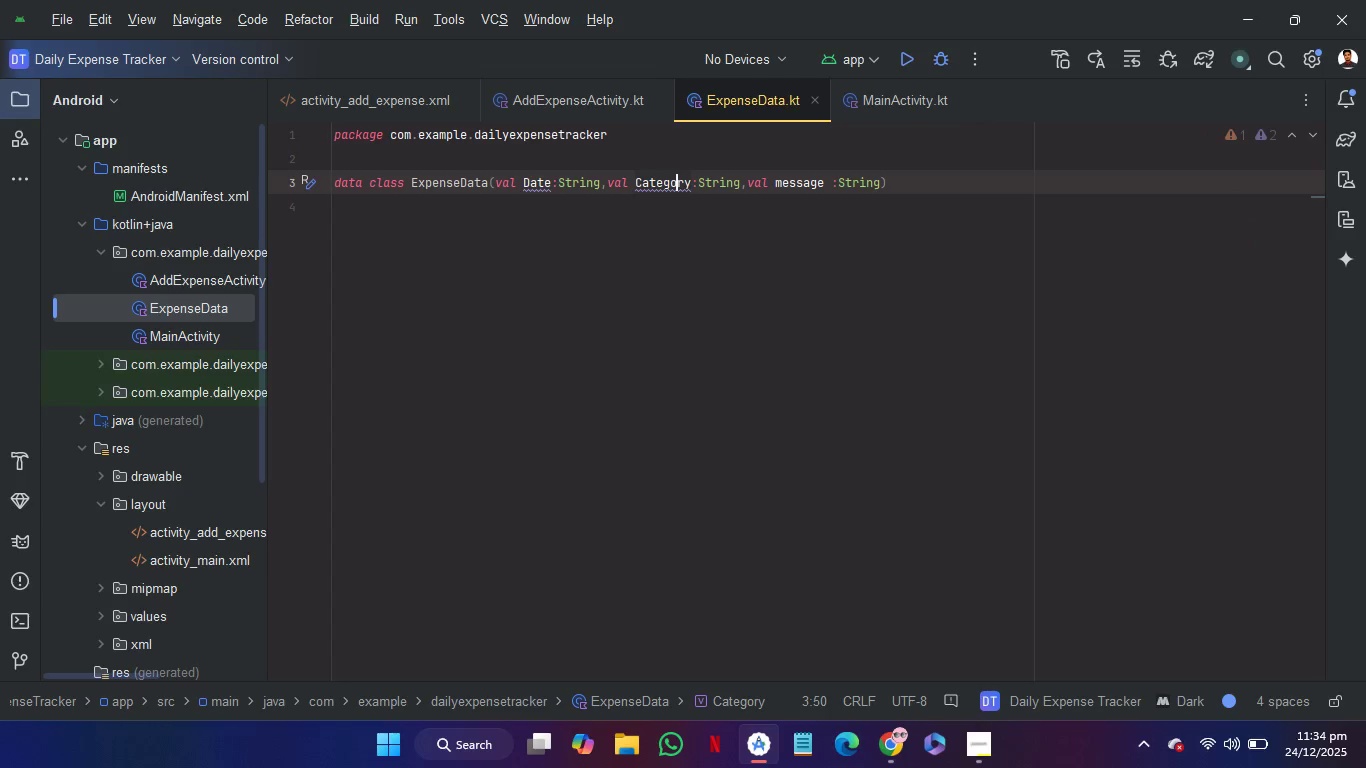 
key(ArrowLeft)
 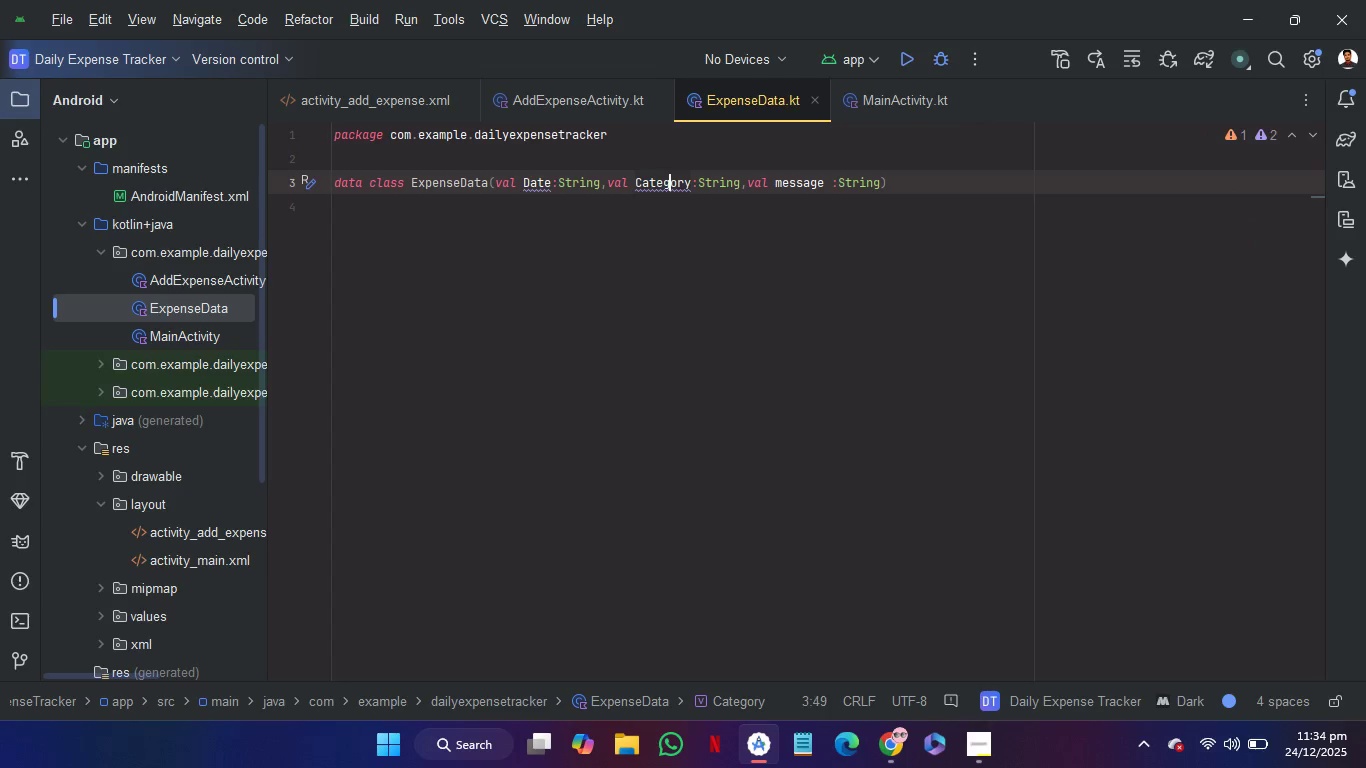 
key(ArrowLeft)
 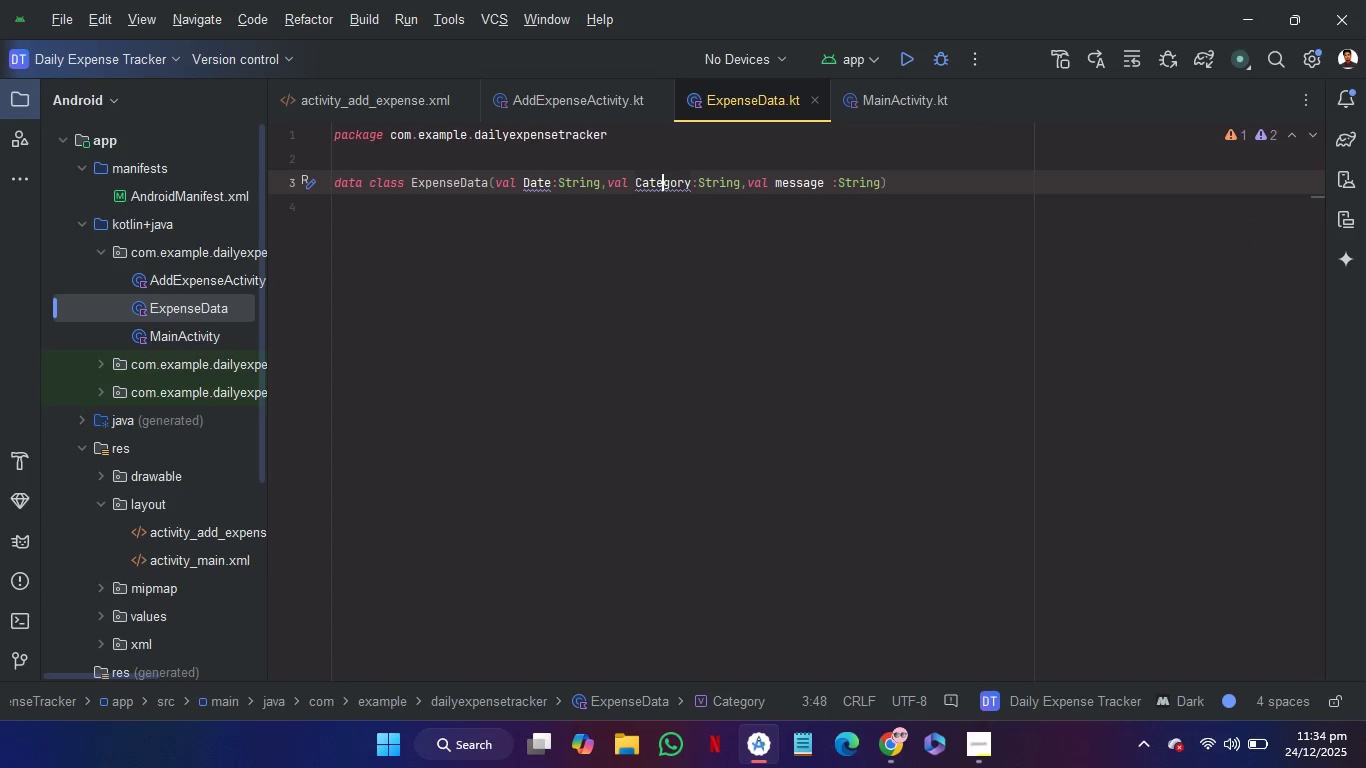 
key(ArrowLeft)
 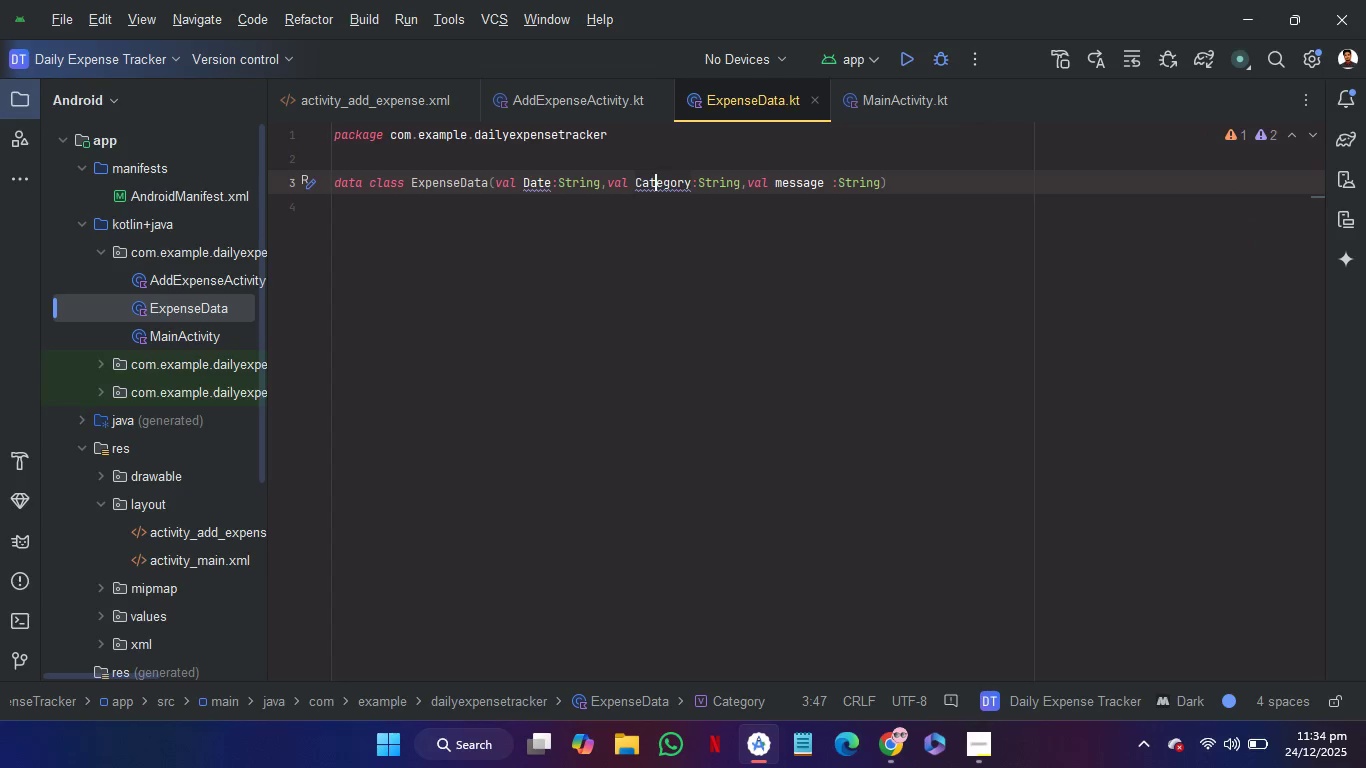 
key(ArrowLeft)
 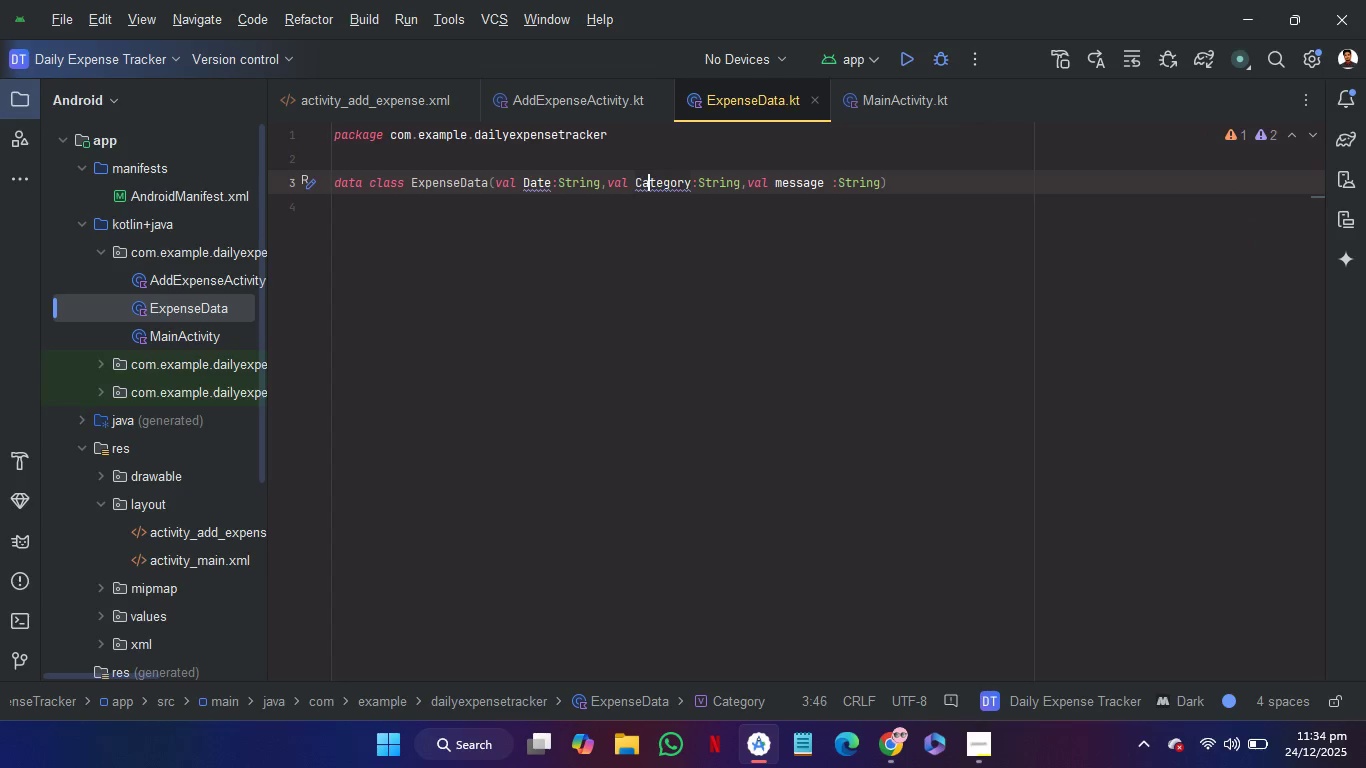 
key(ArrowLeft)
 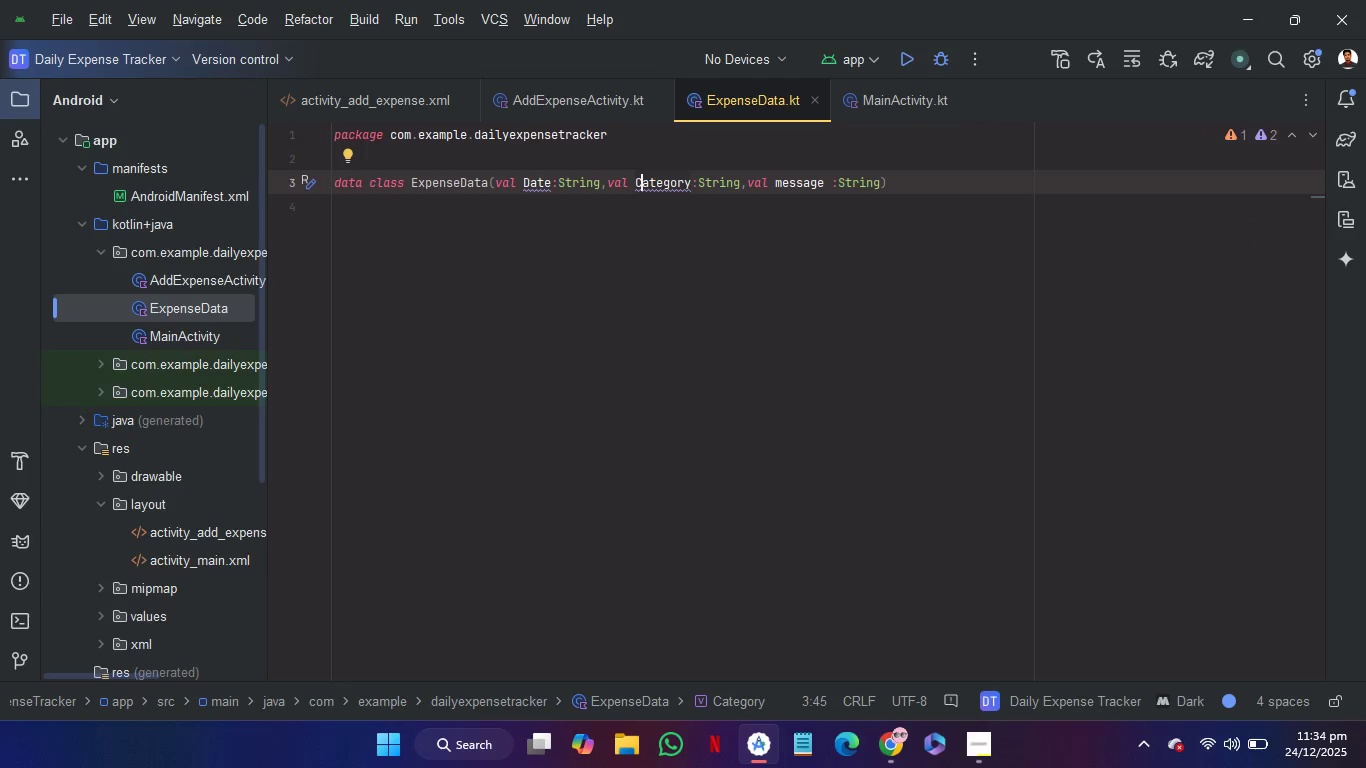 
key(Backspace)
 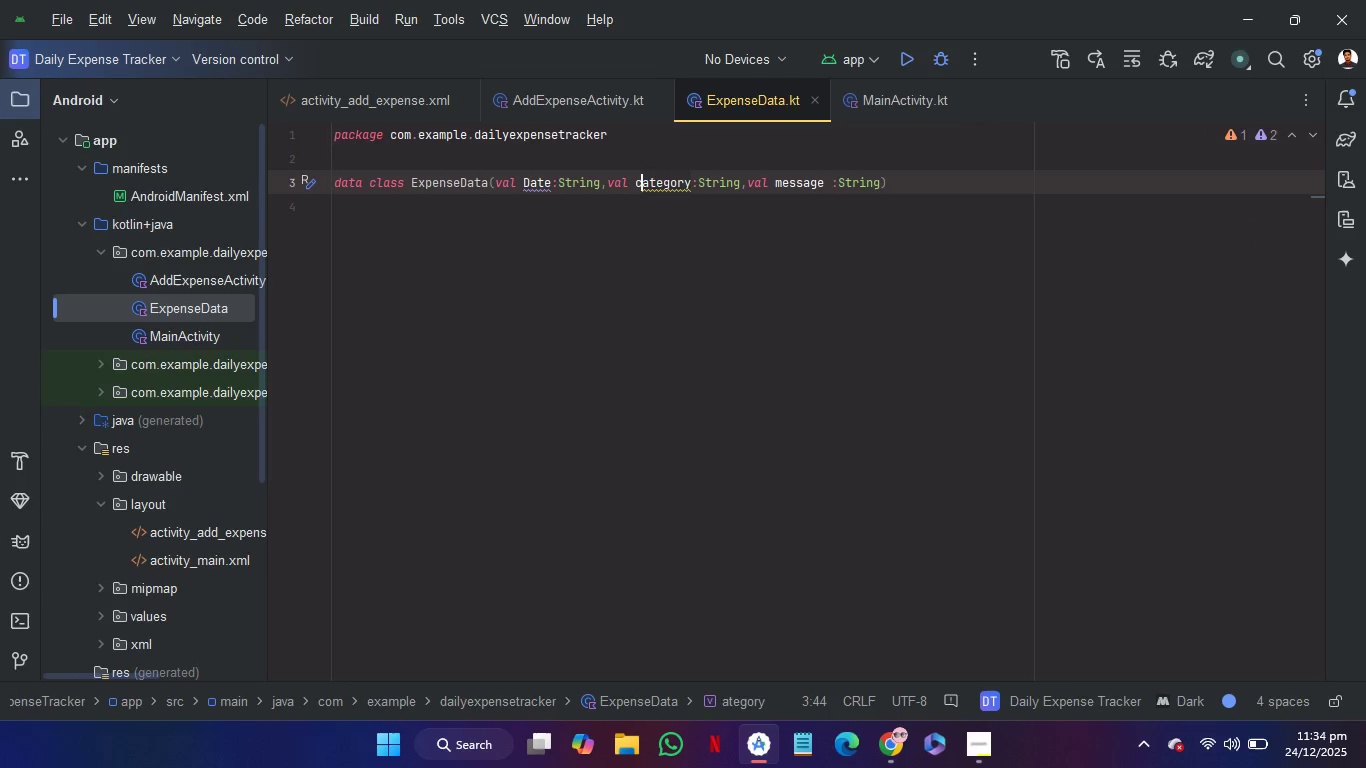 
key(C)
 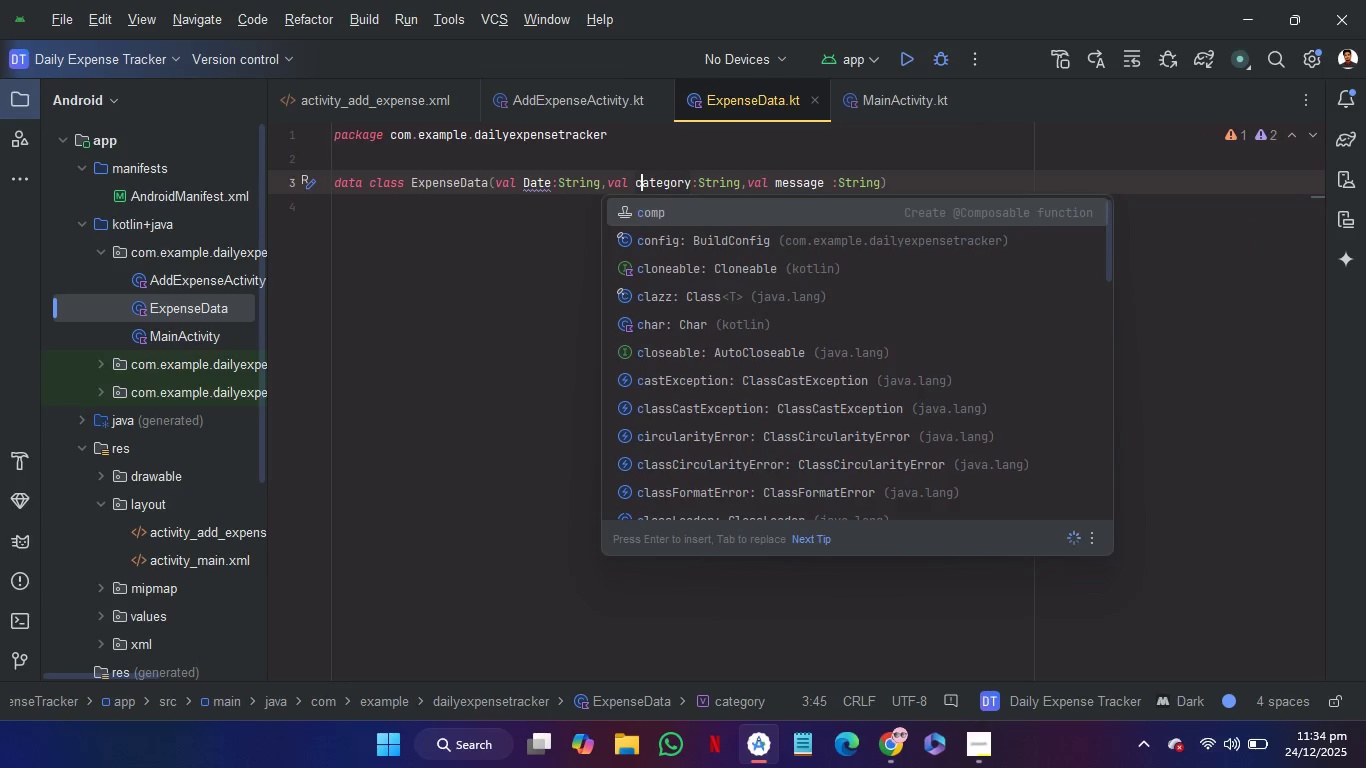 
hold_key(key=ArrowLeft, duration=1.06)
 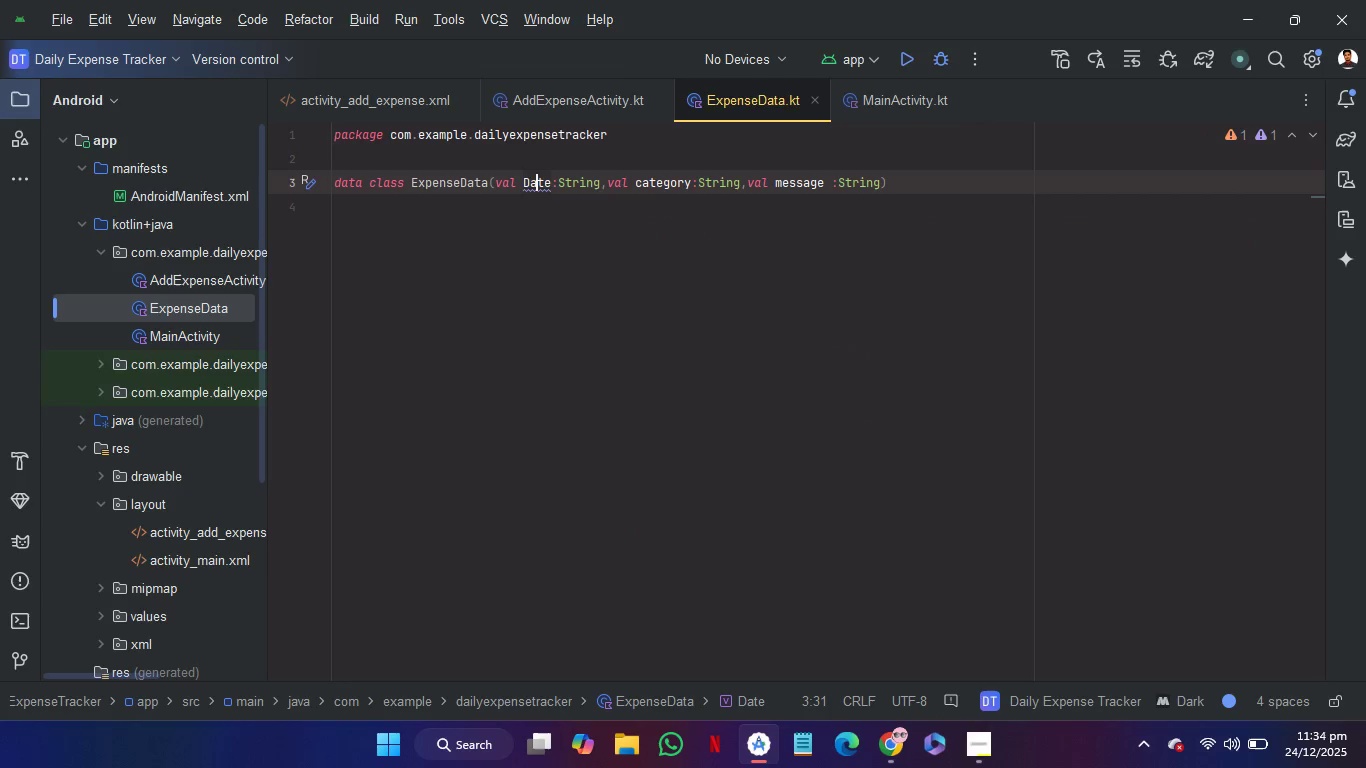 
key(ArrowLeft)
 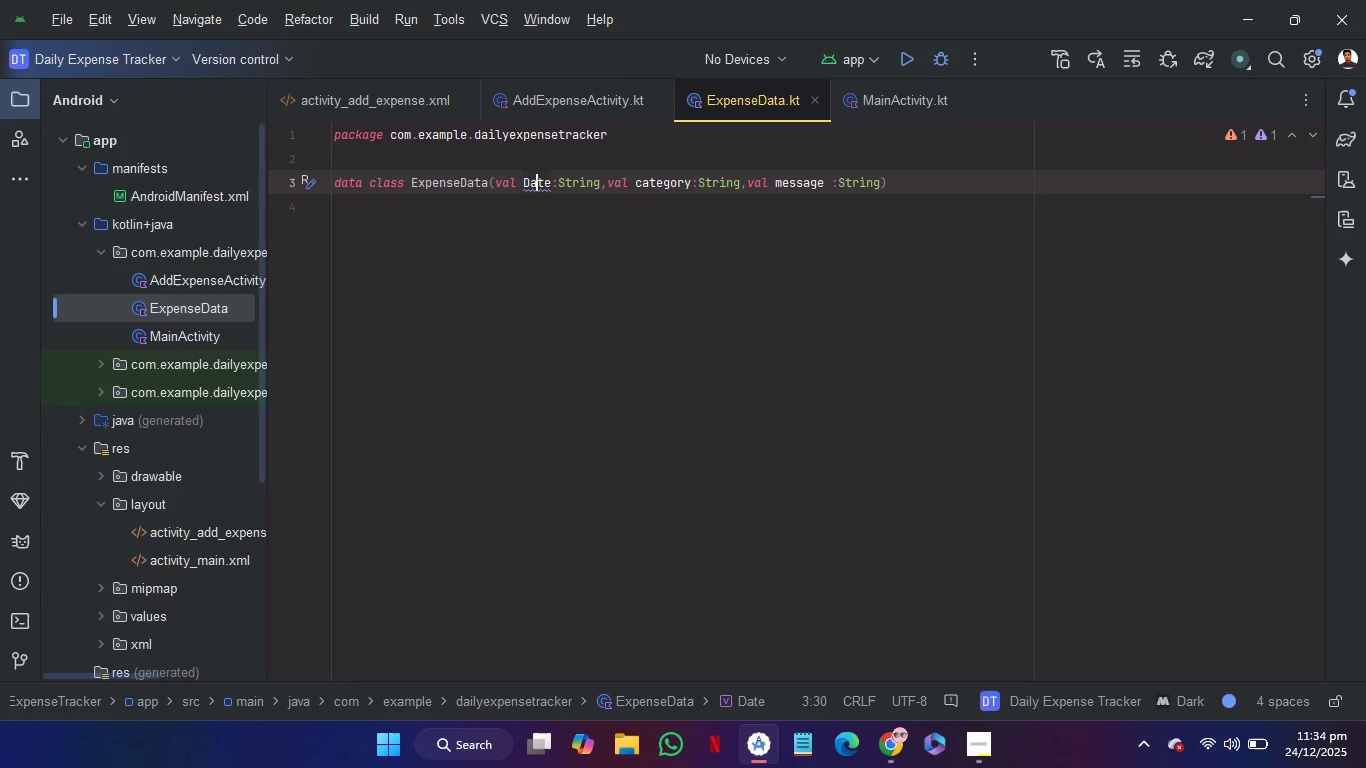 
key(ArrowLeft)
 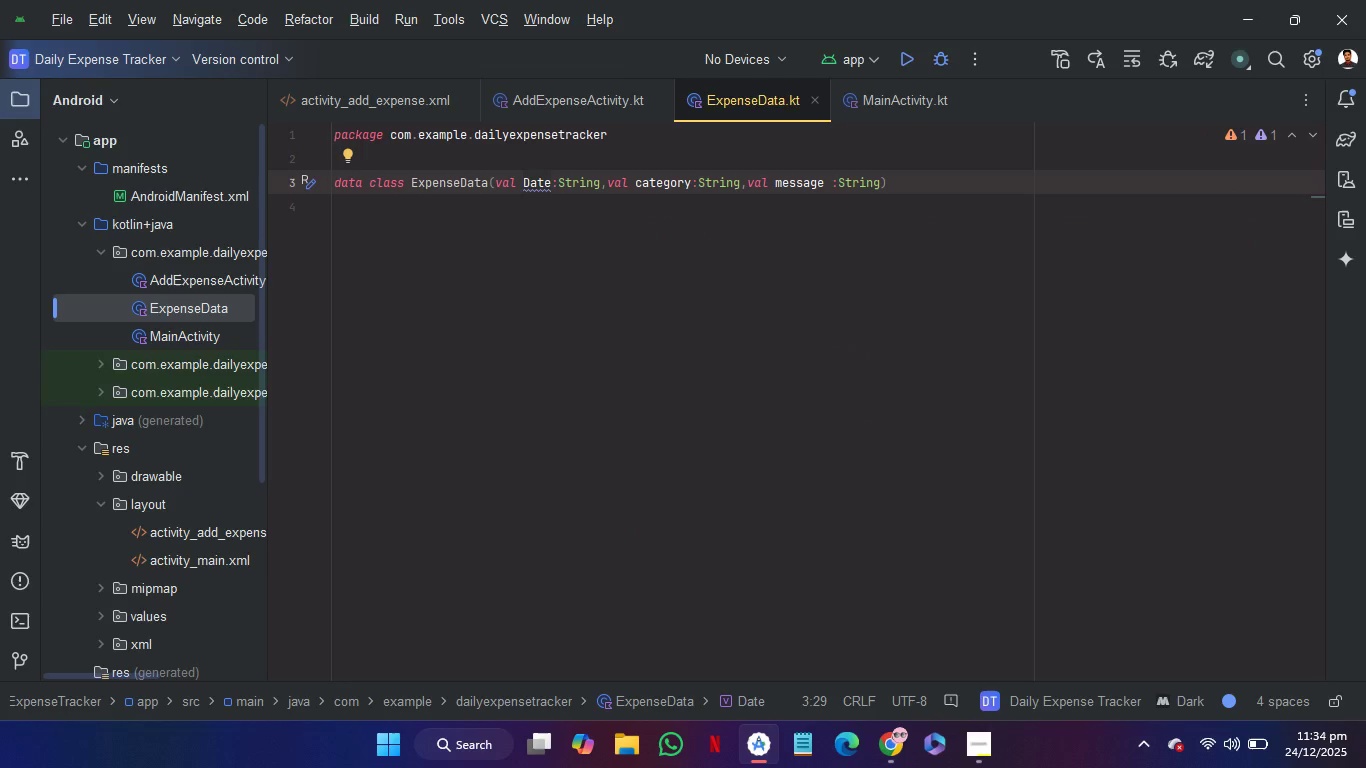 
key(Backspace)
 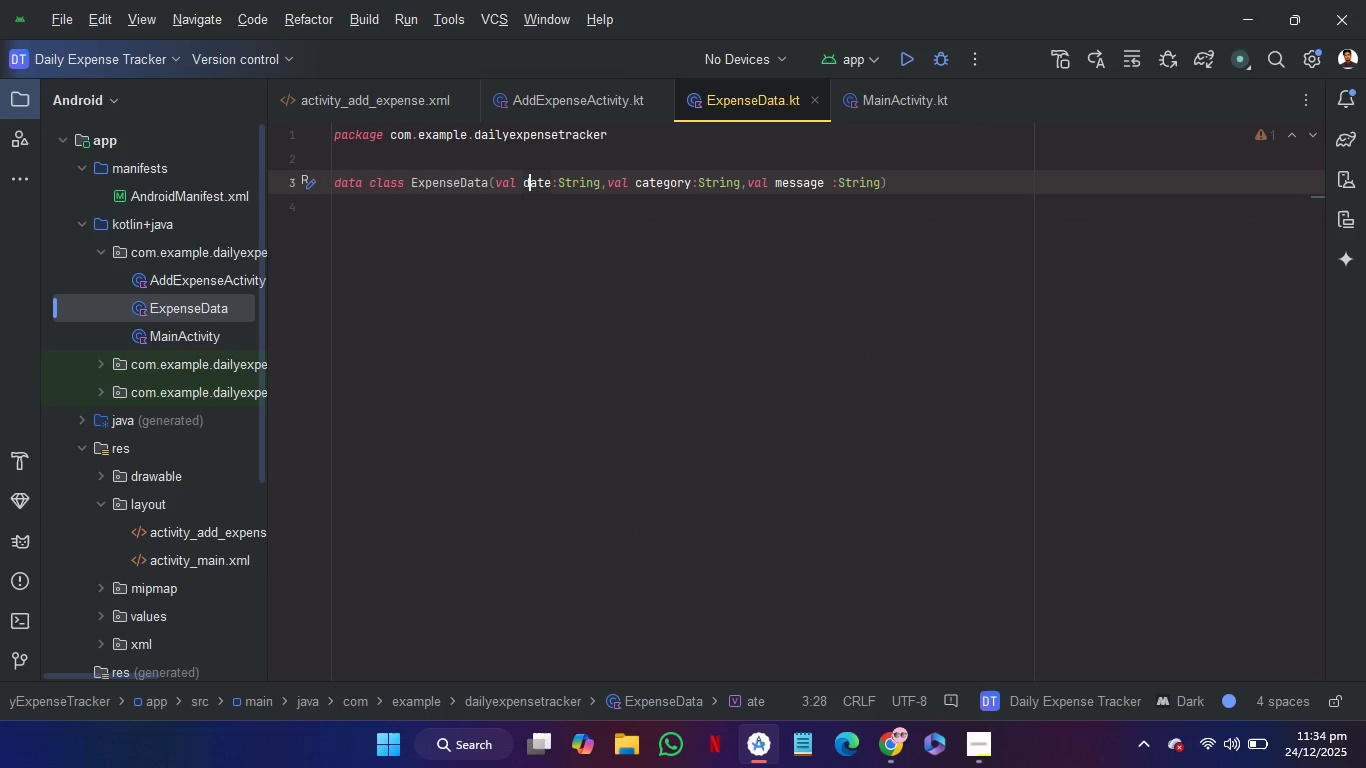 
key(D)
 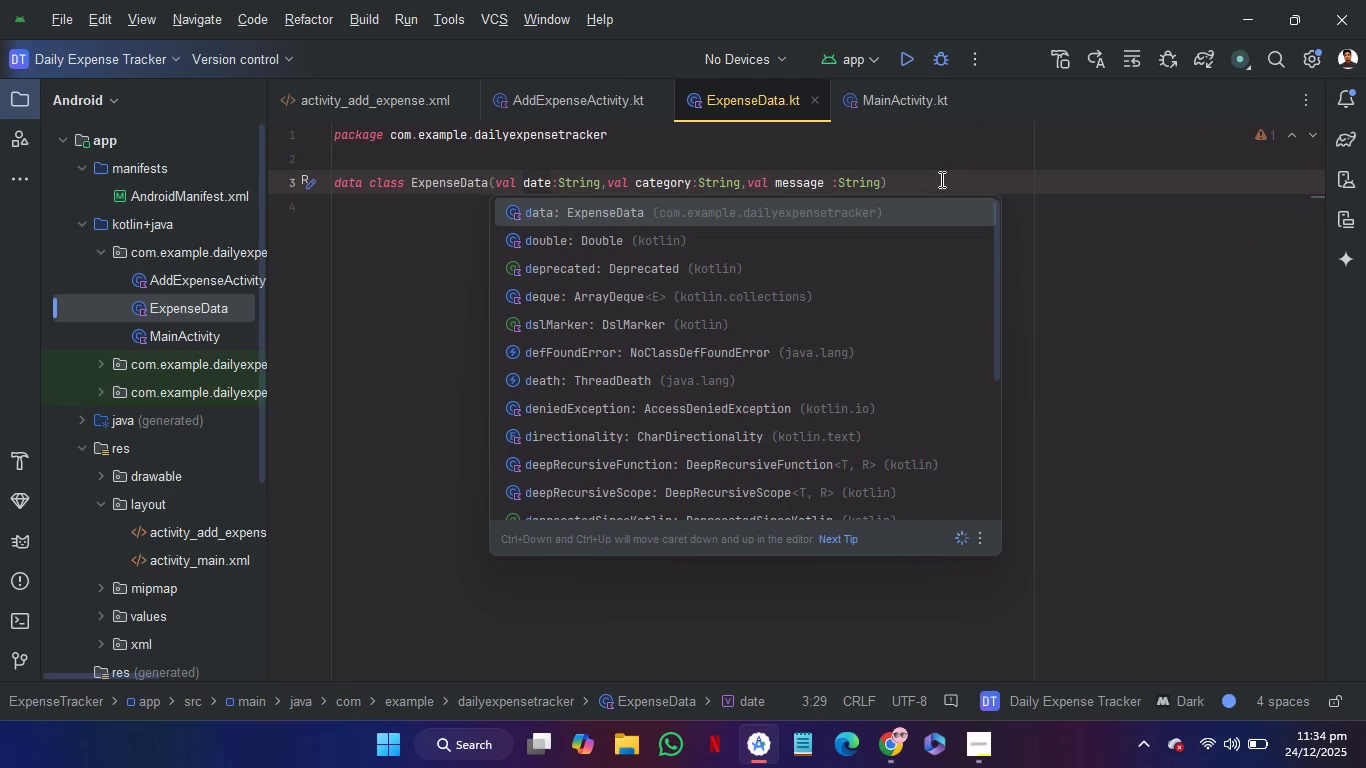 
left_click([940, 181])
 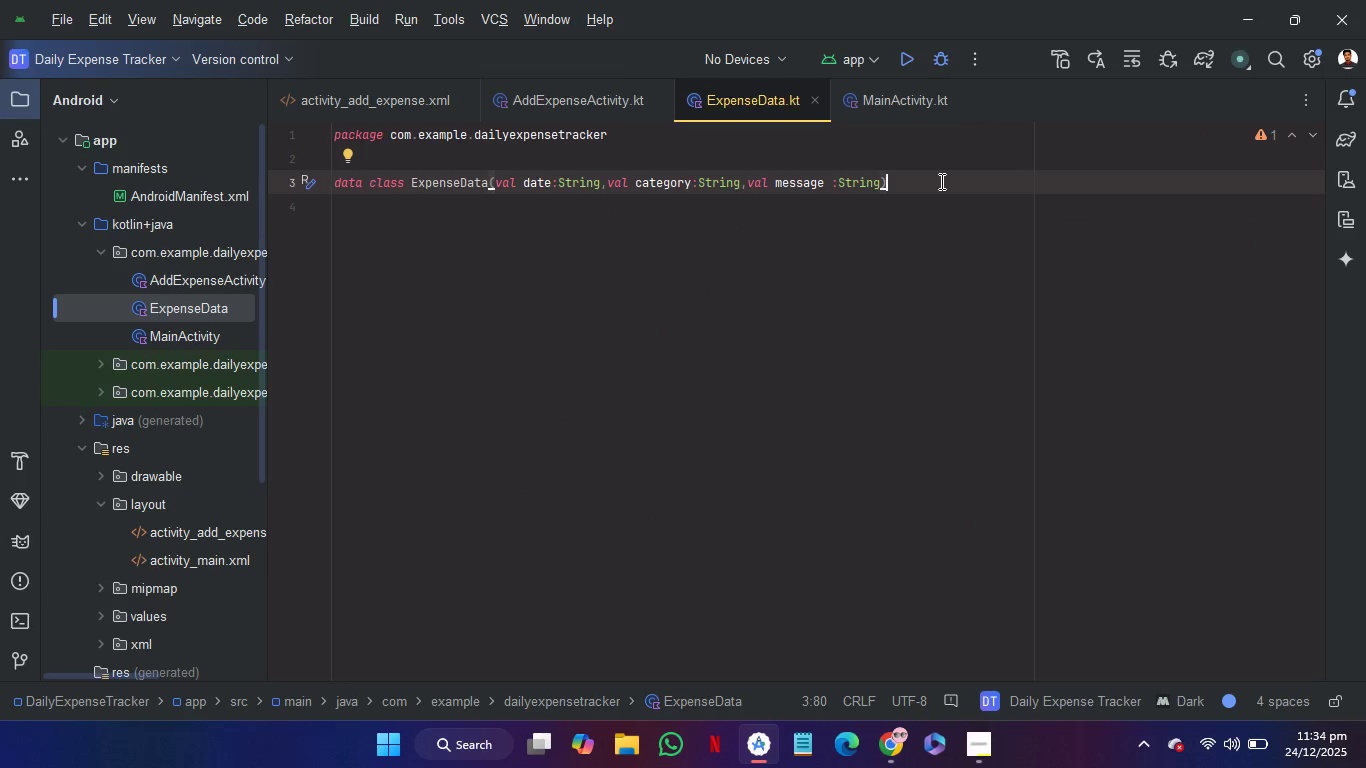 
key(Alt+Control+L)
 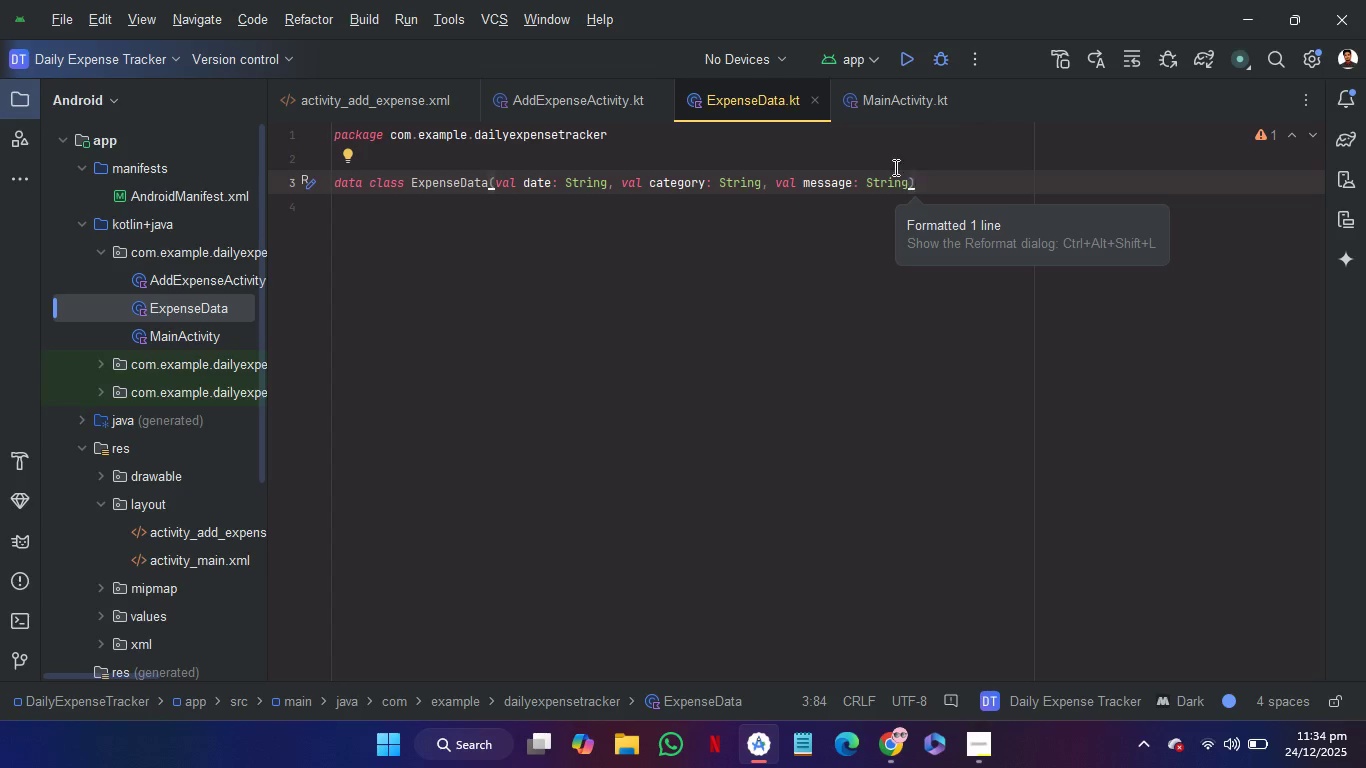 
left_click([860, 157])
 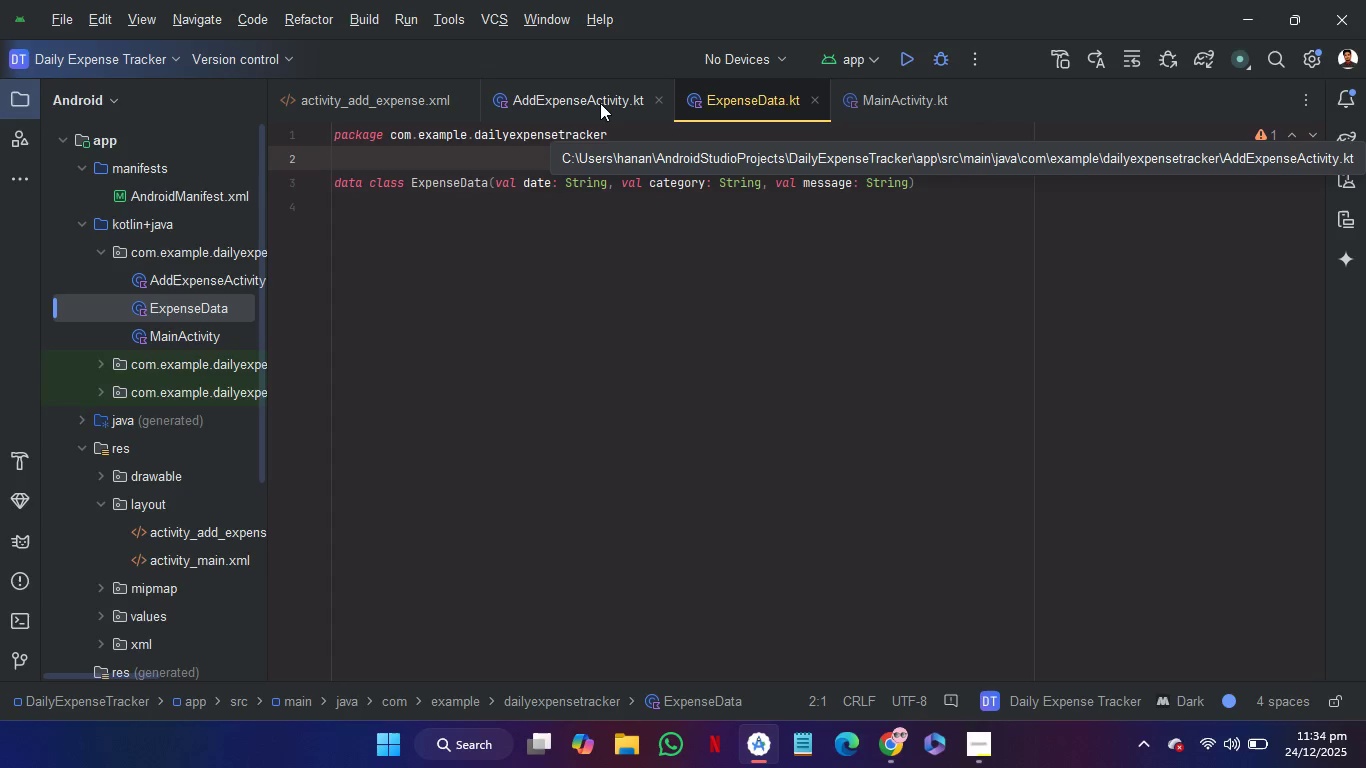 
left_click([600, 103])
 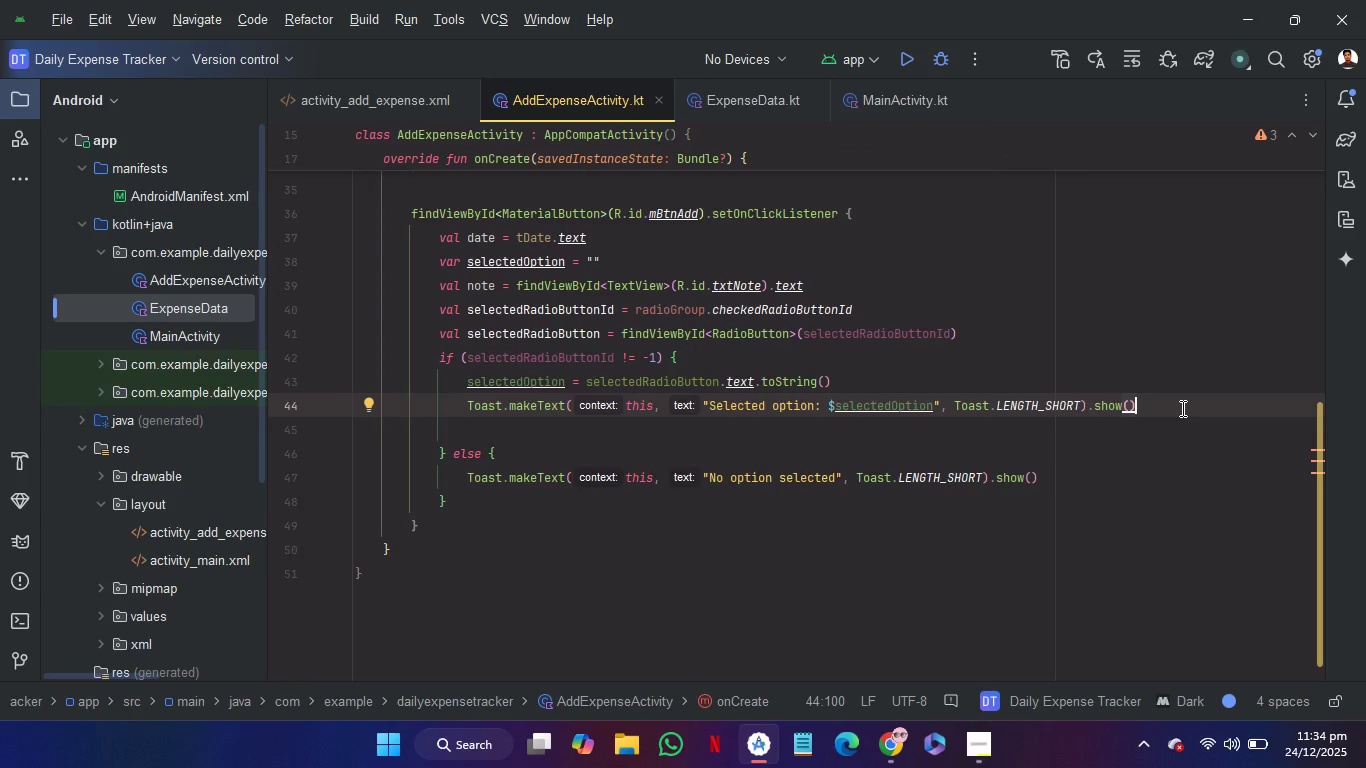 
left_click([1181, 408])
 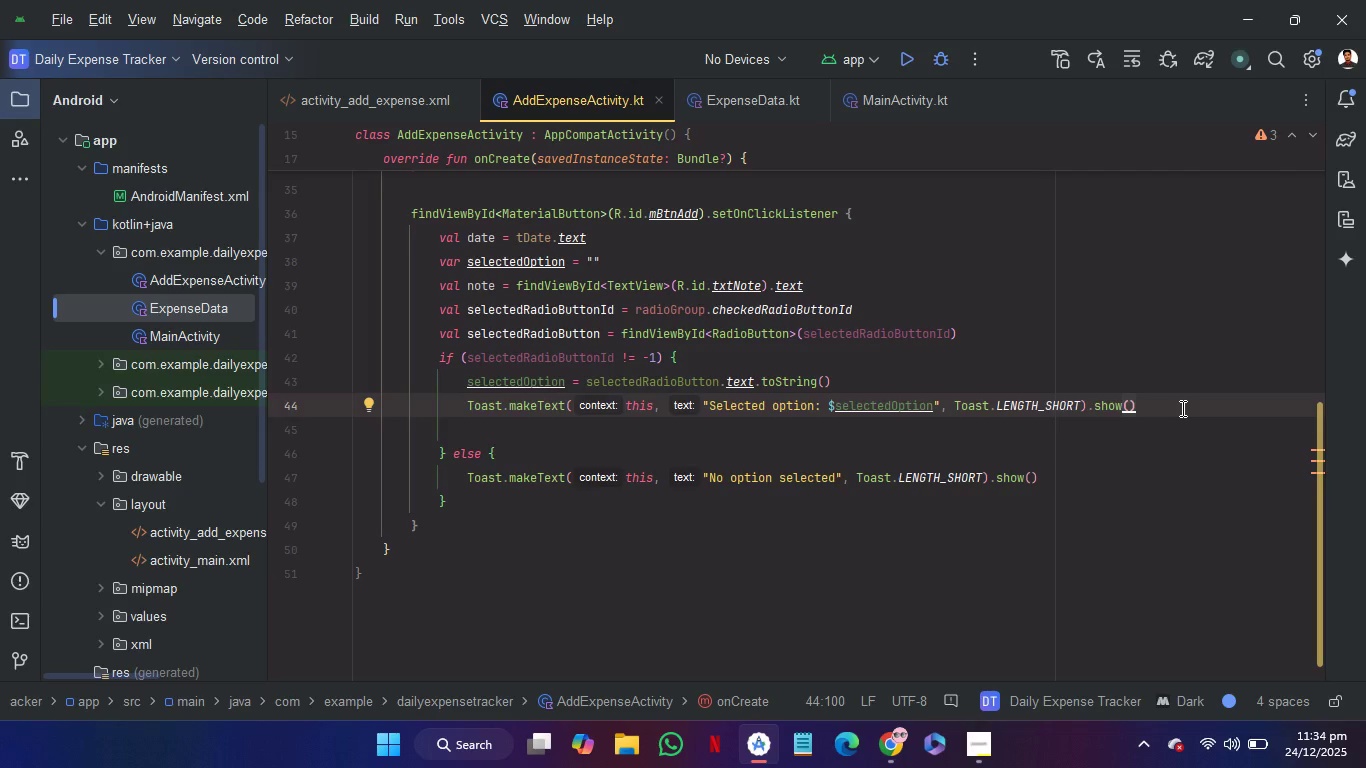 
wait(9.19)
 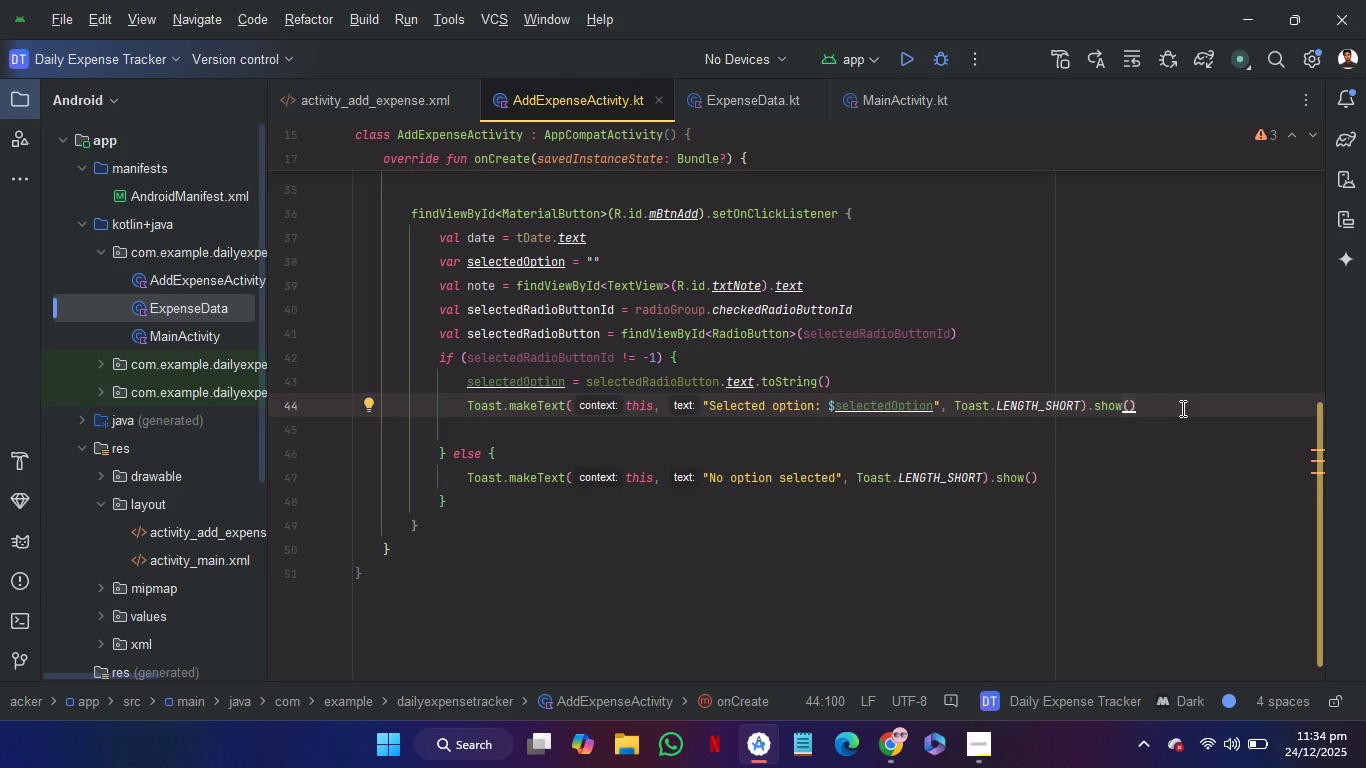 
key(Enter)
 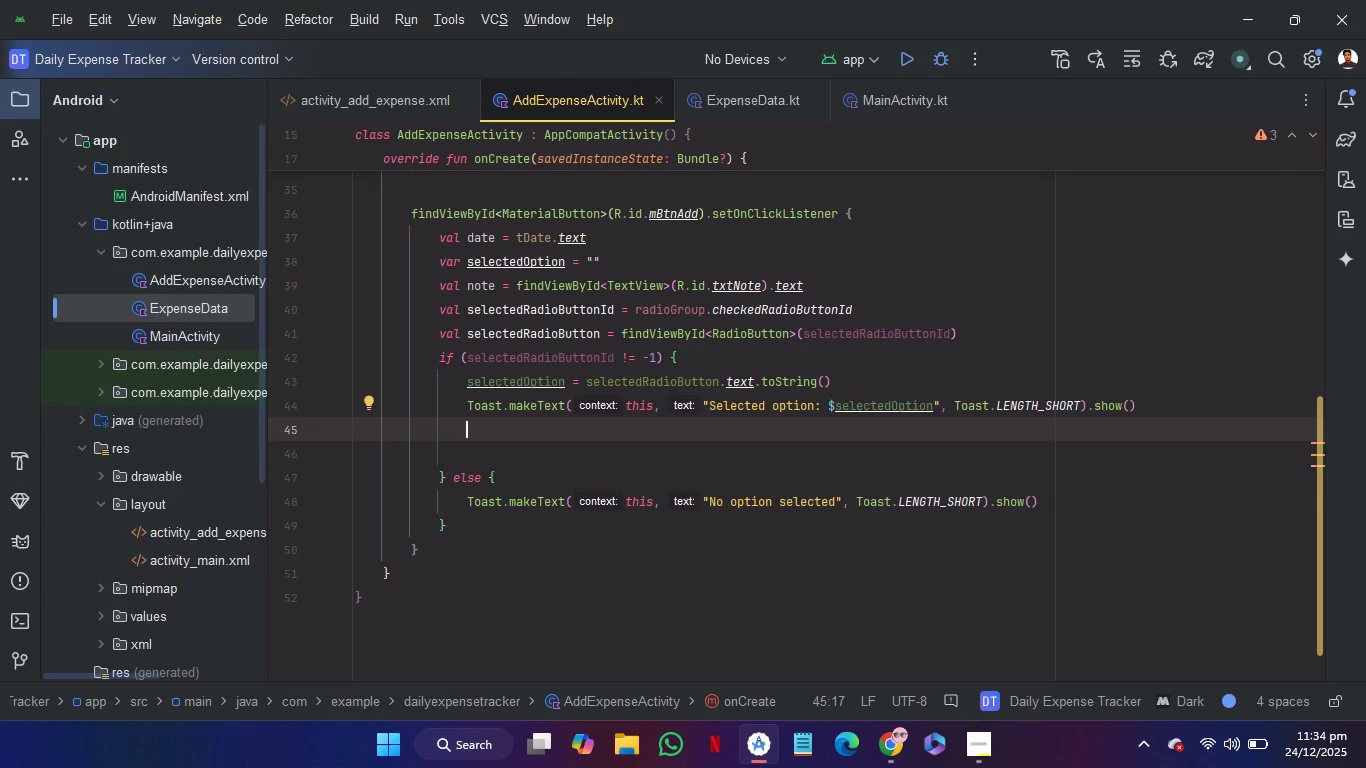 
key(V)
 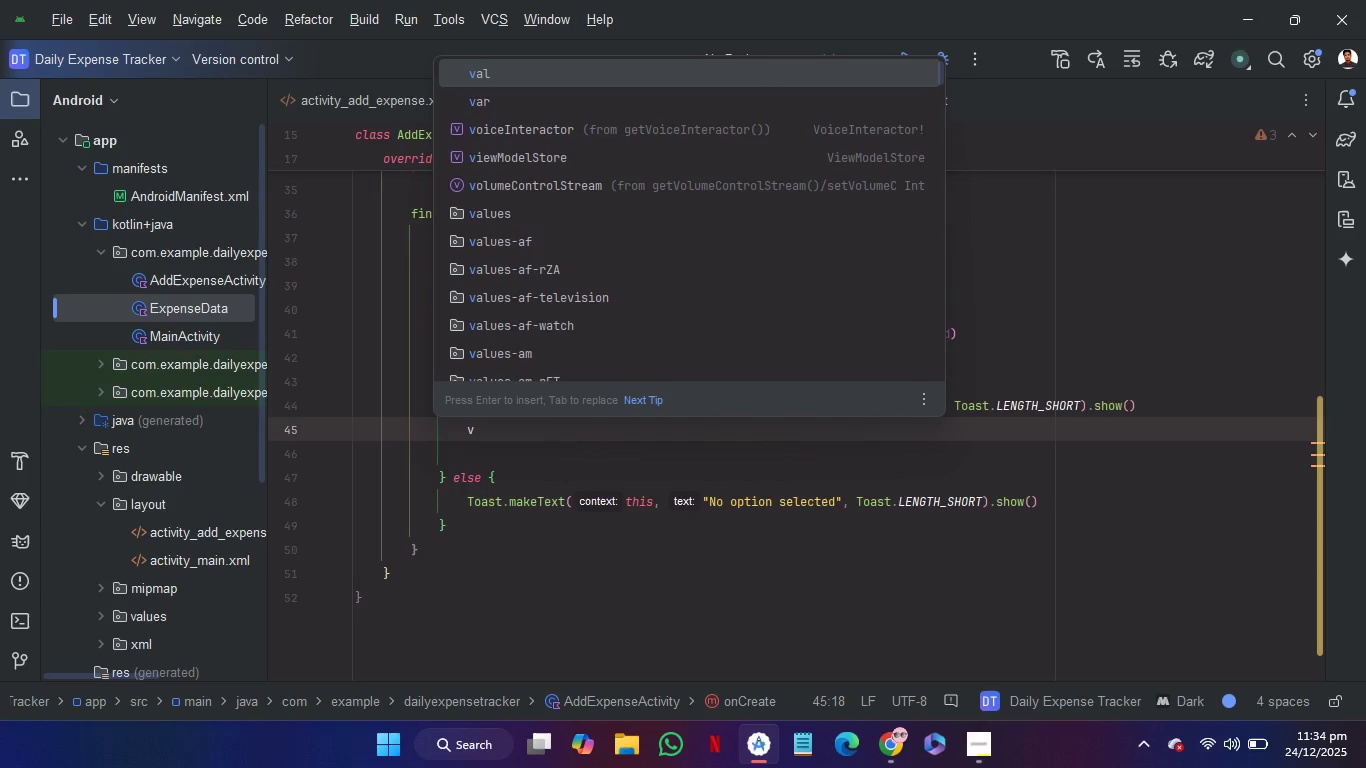 
key(Backspace)
 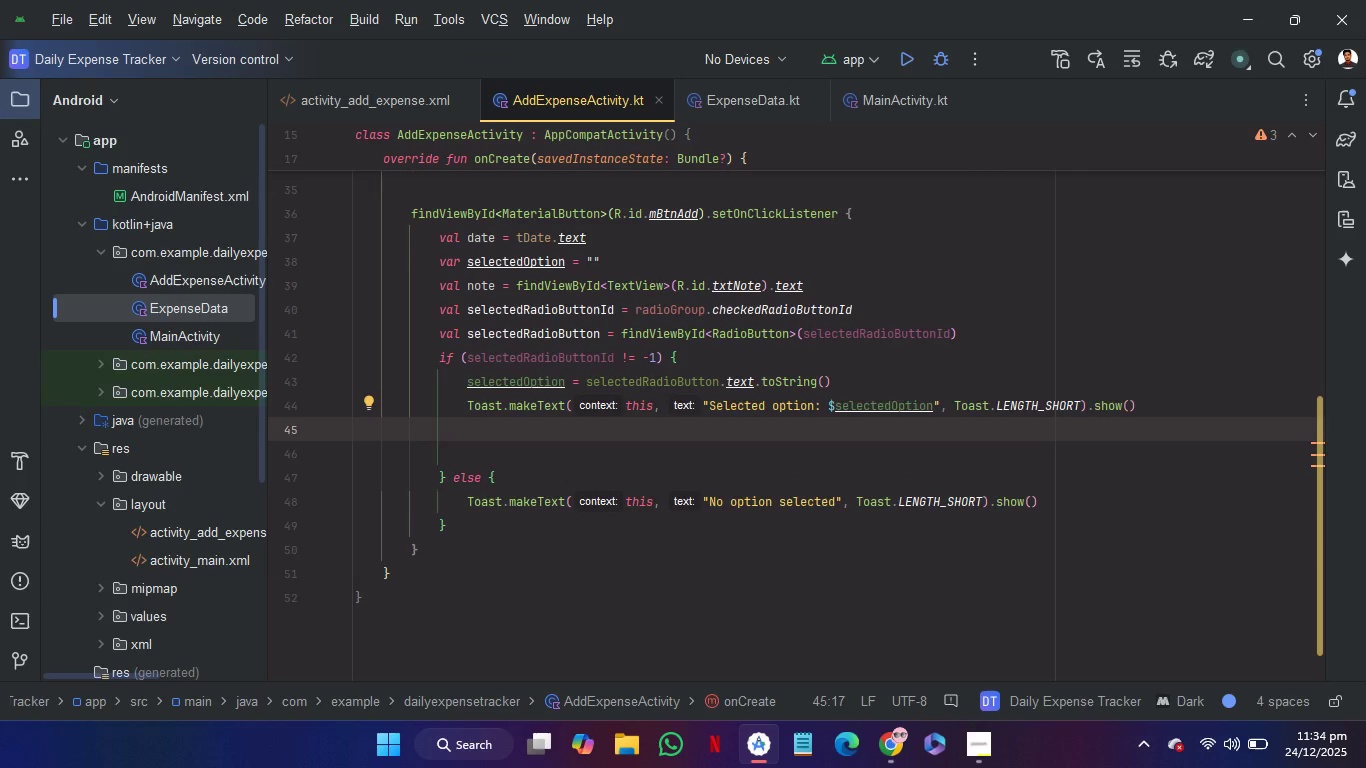 
type(saveData()
 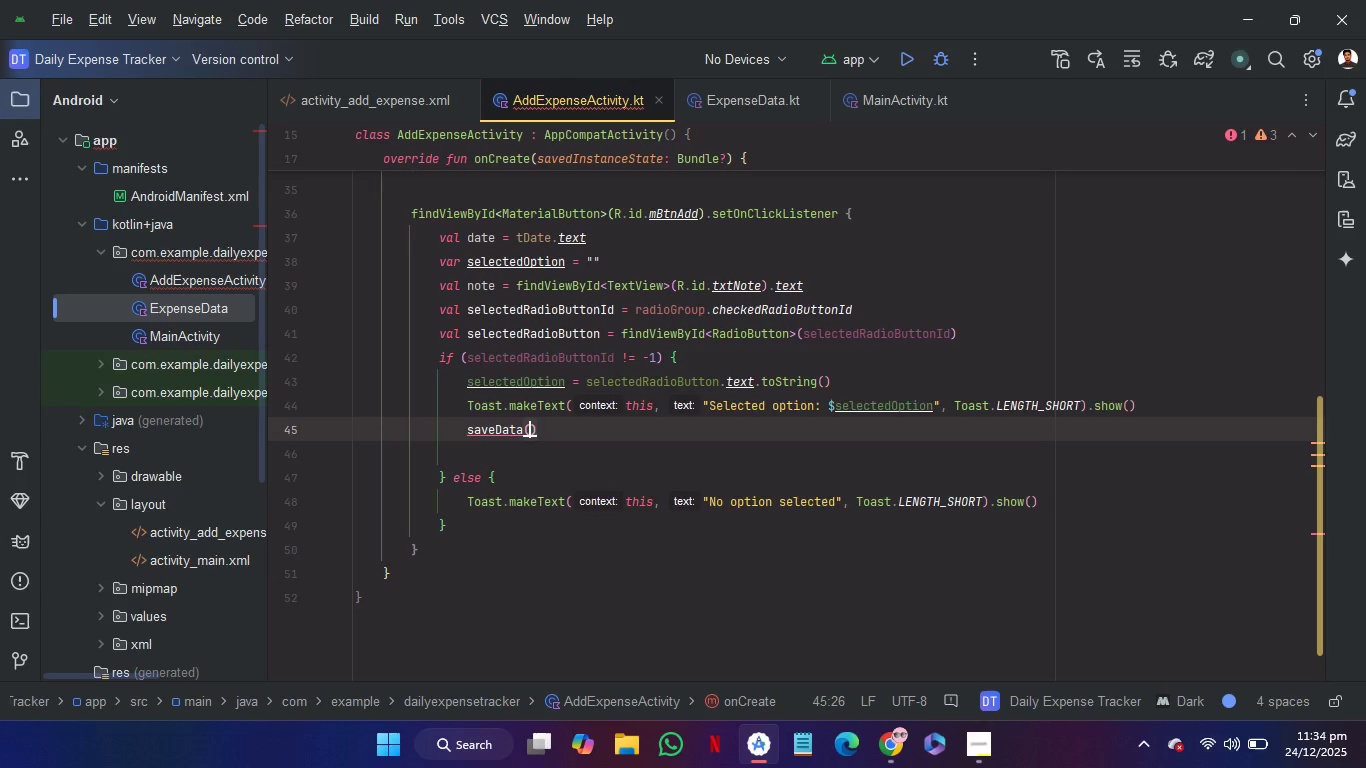 
key(ArrowRight)
 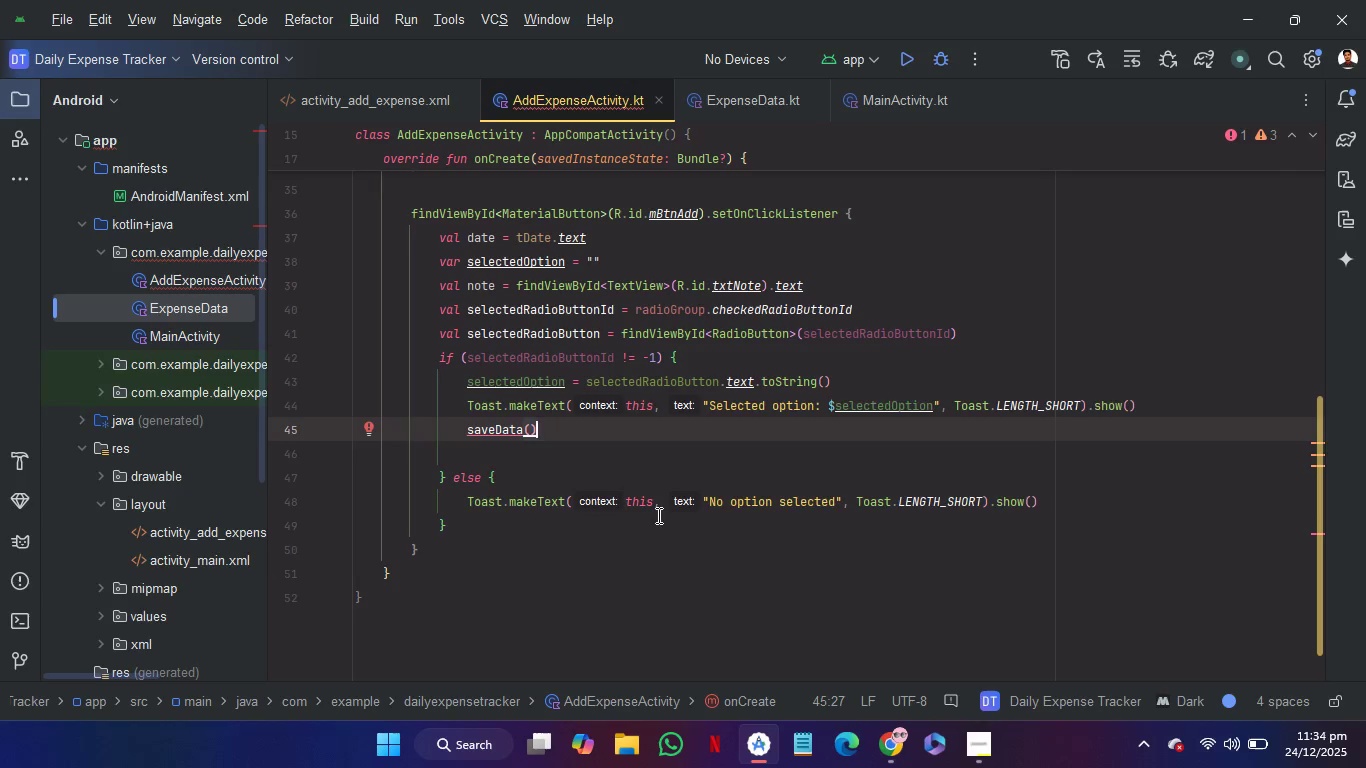 
mouse_move([524, 469])
 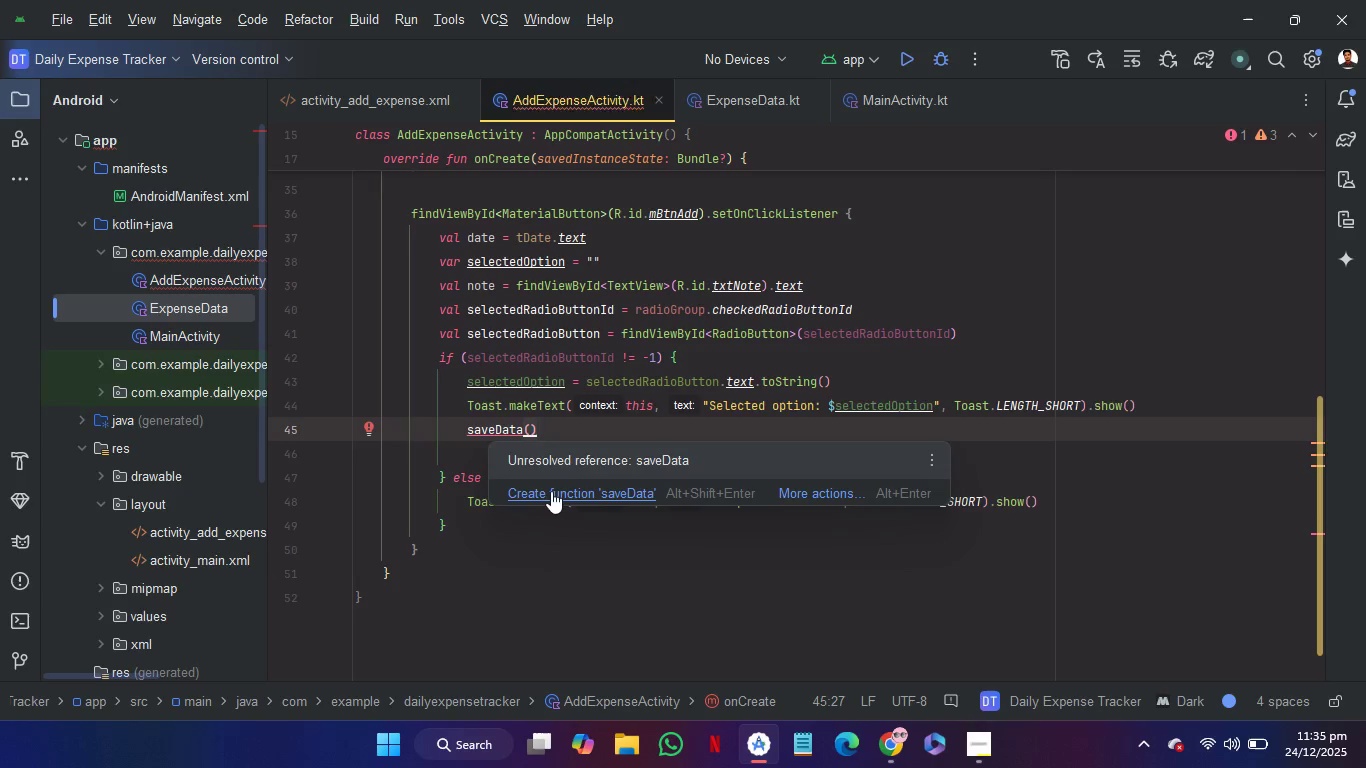 
left_click([551, 491])
 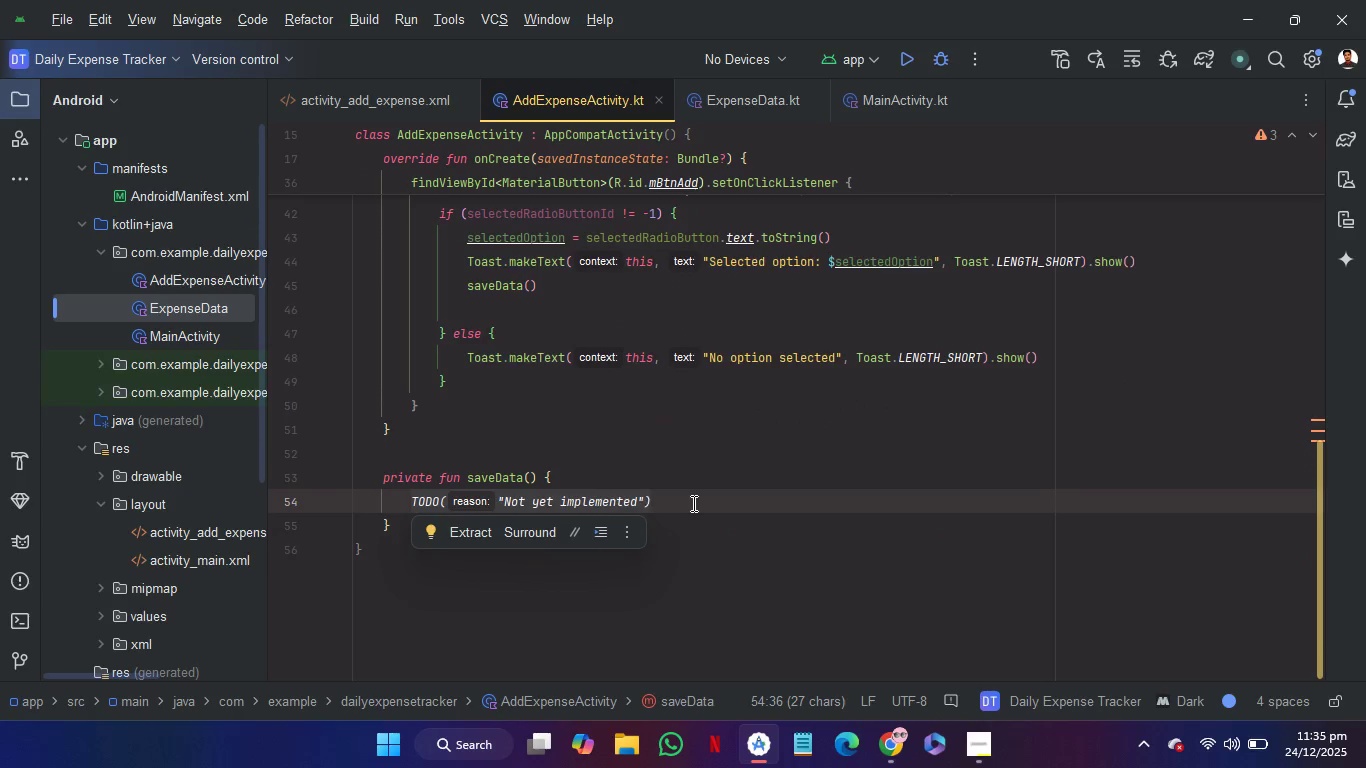 
key(Backspace)
 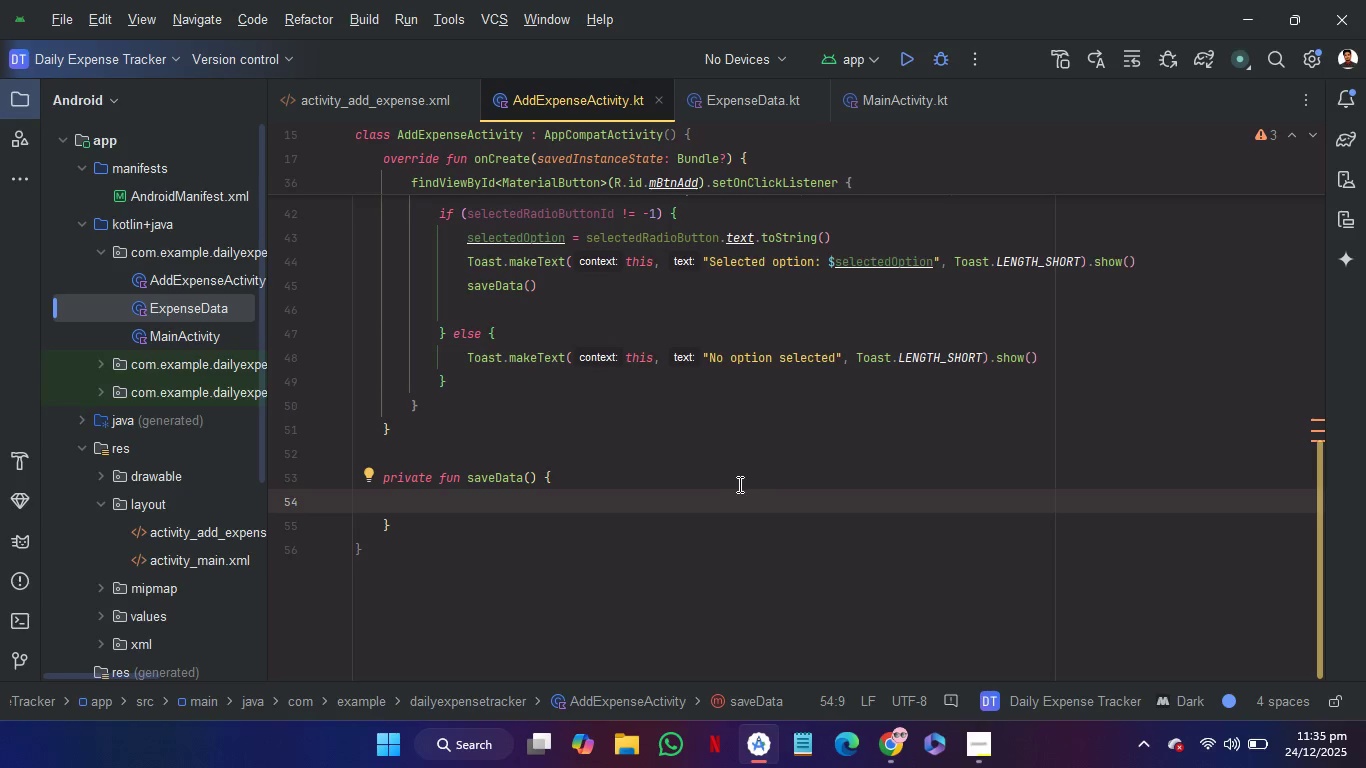 
scroll: coordinate [734, 483], scroll_direction: up, amount: 1.0
 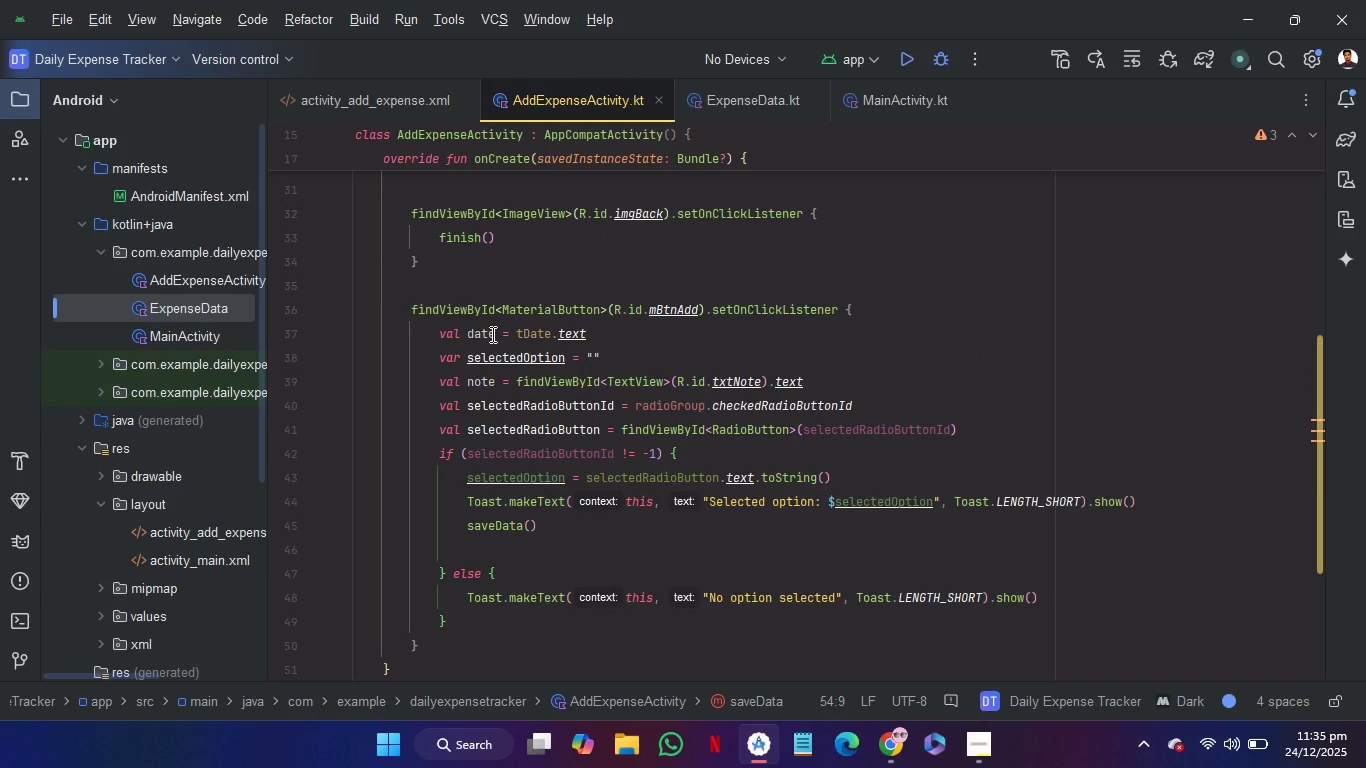 
double_click([491, 334])
 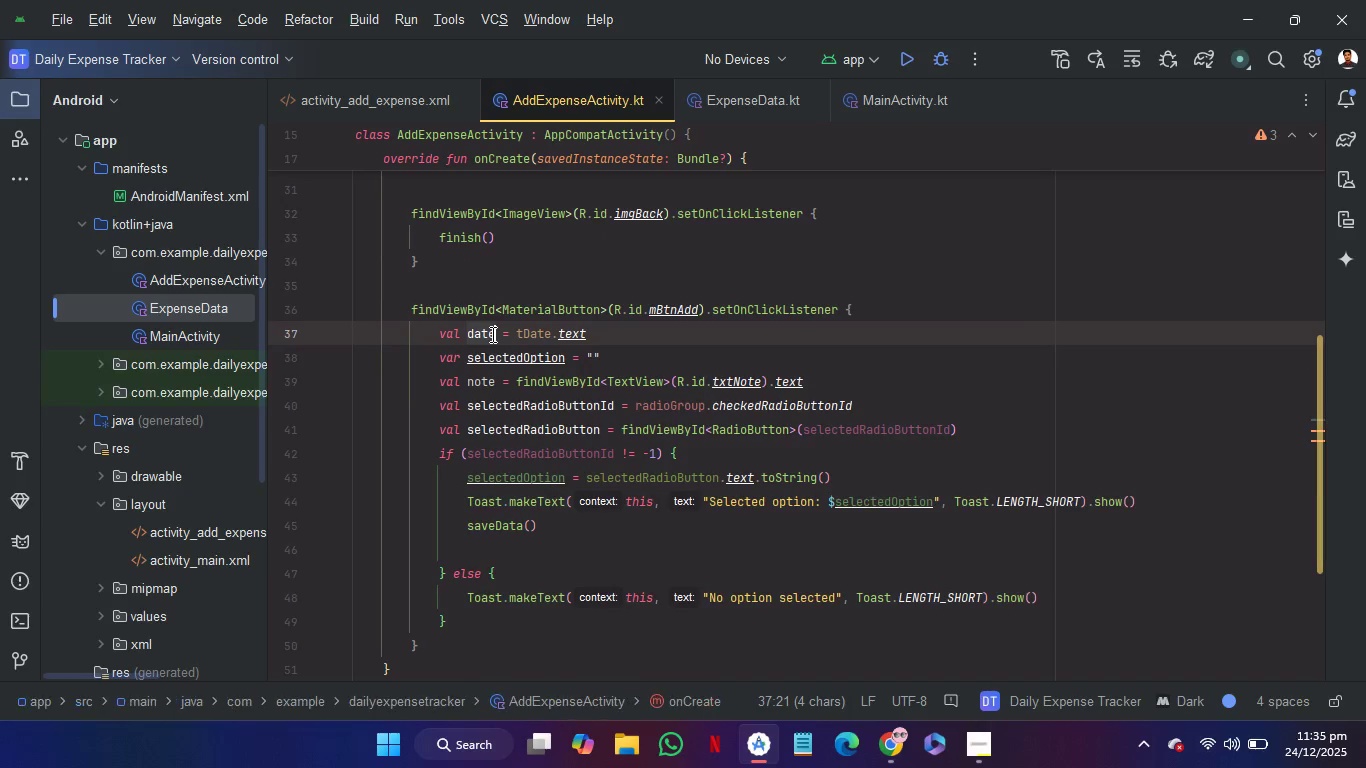 
key(Control+C)
 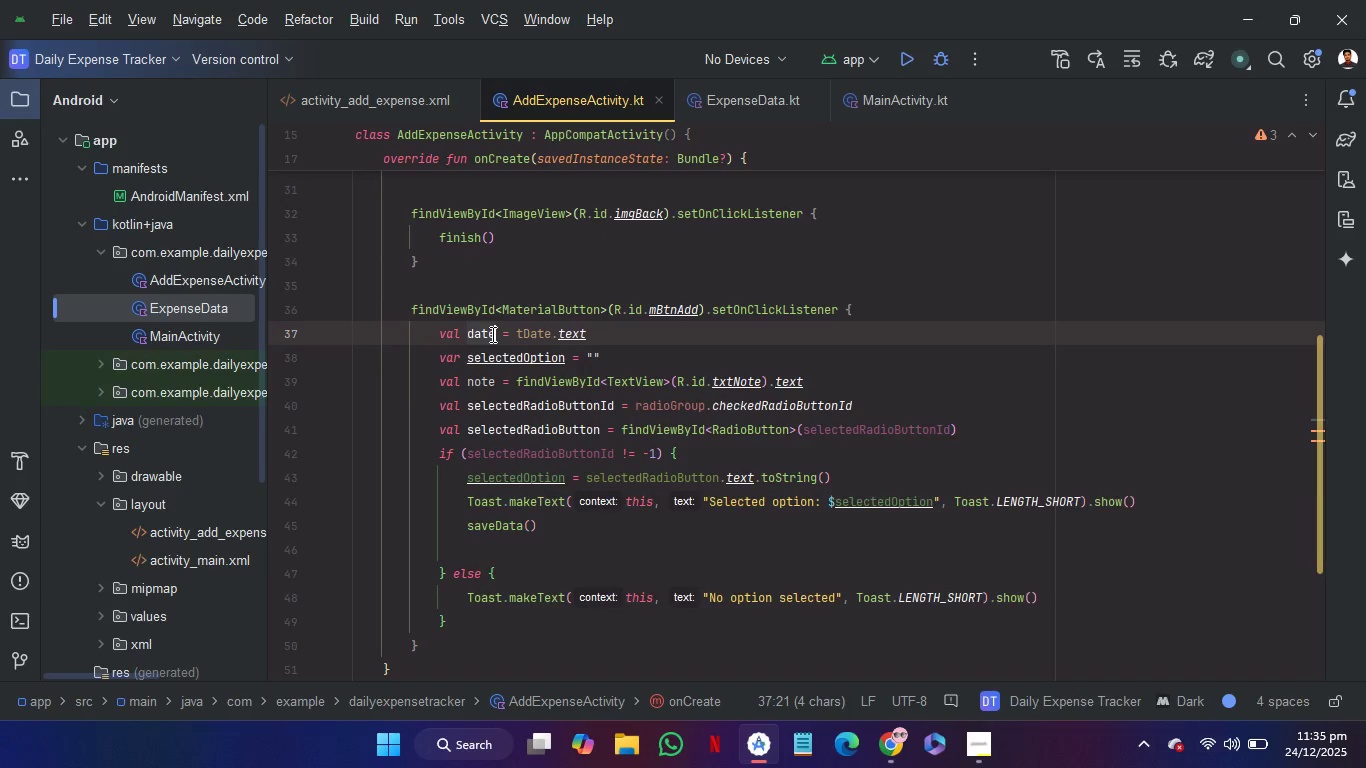 
key(Control+C)
 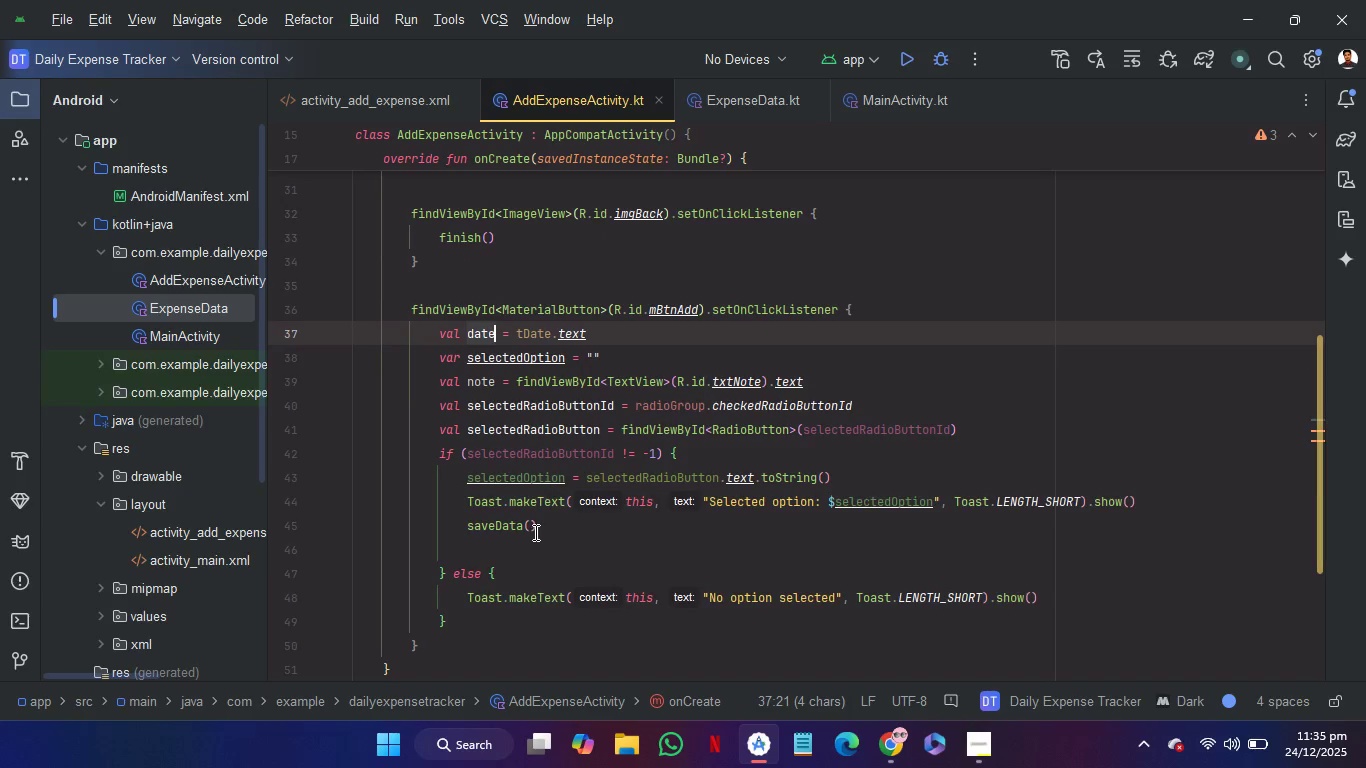 
left_click([531, 531])
 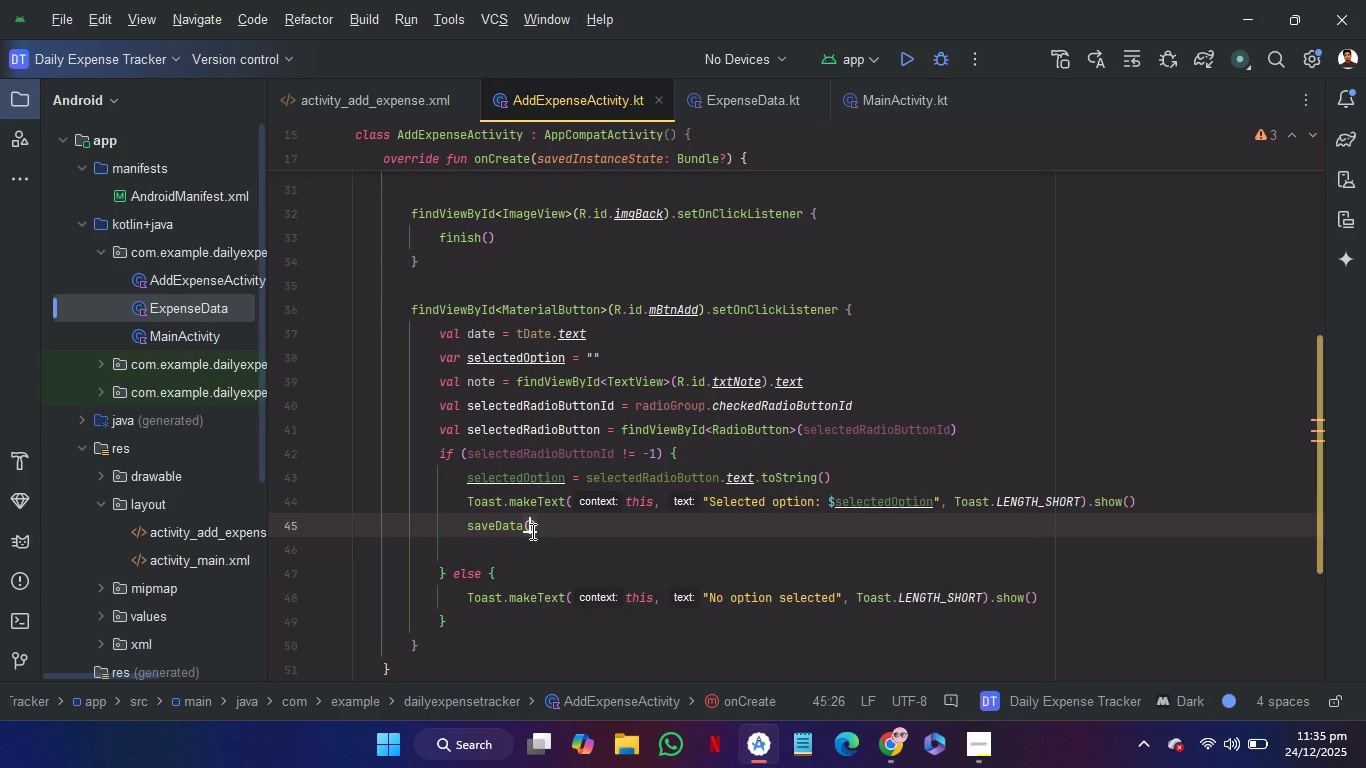 
key(Control+V)
 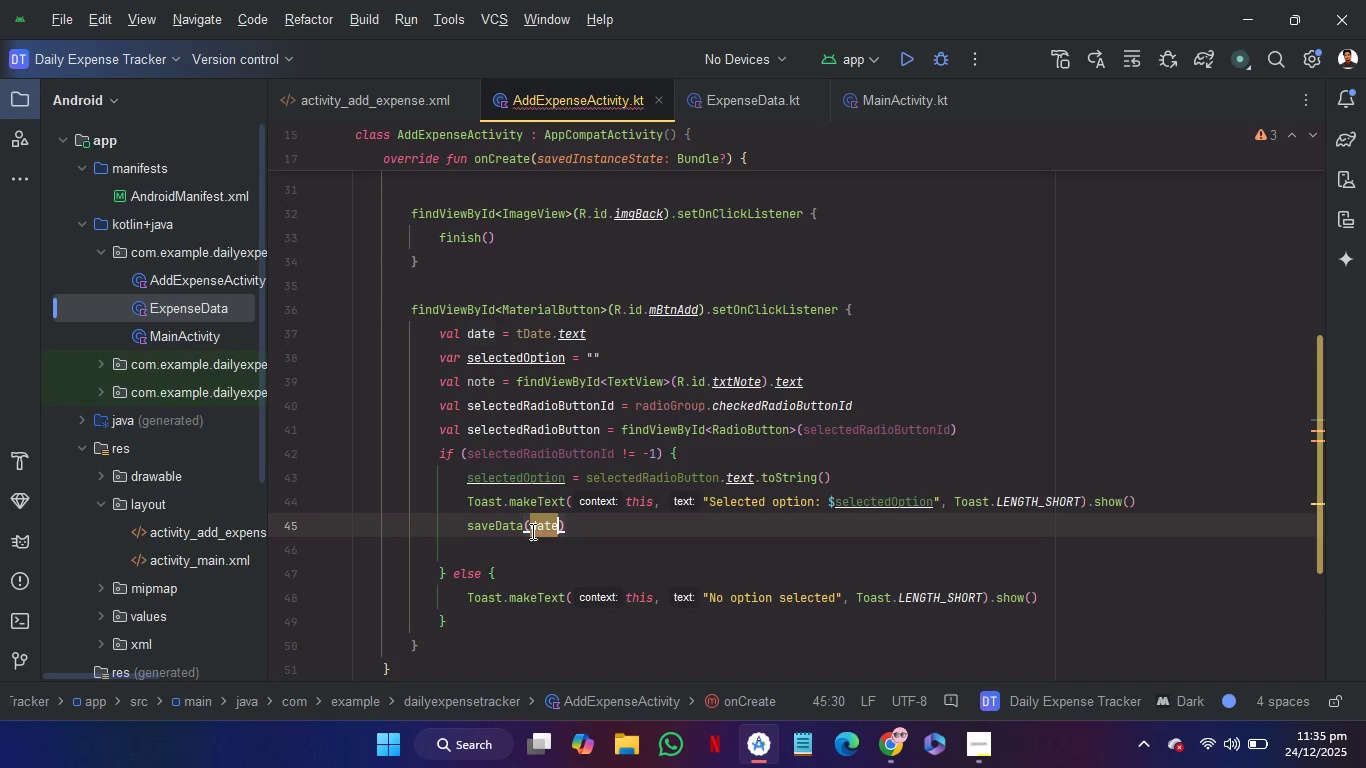 
key(Comma)
 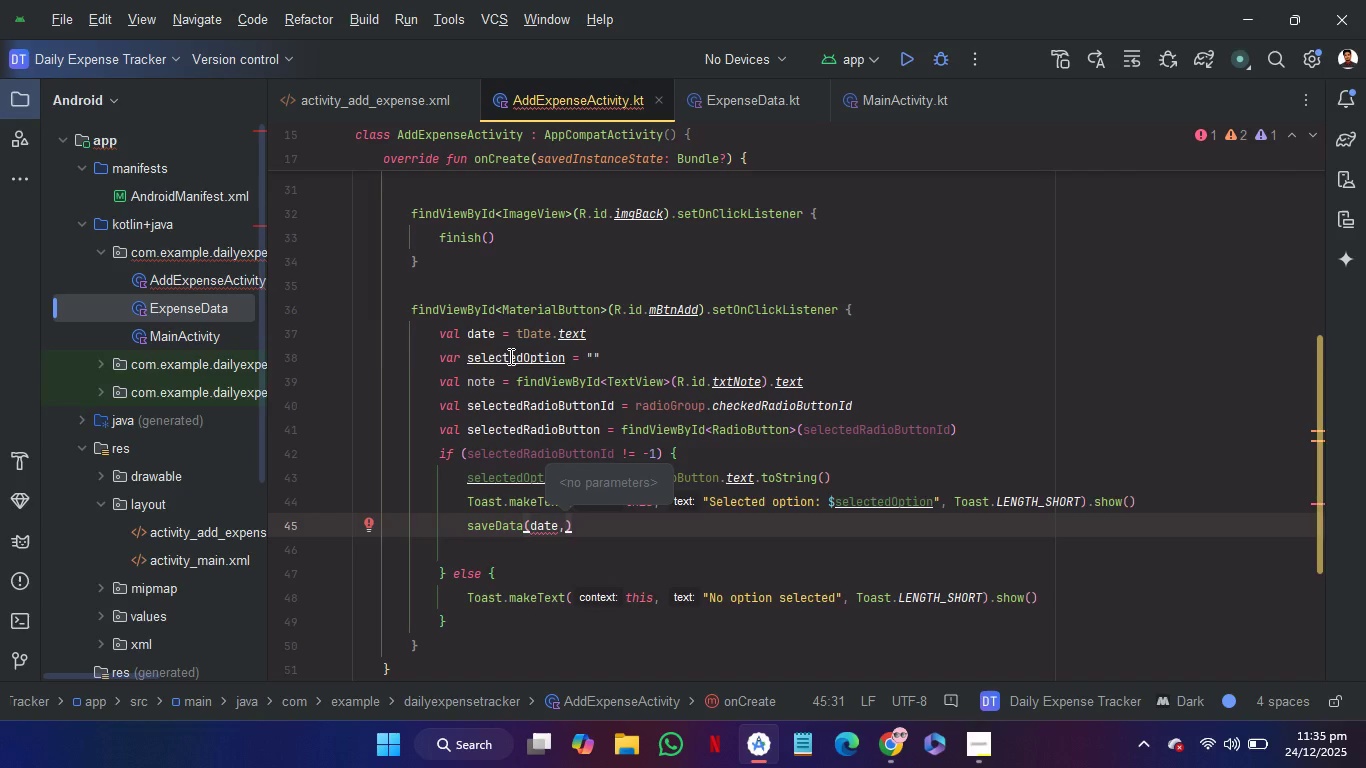 
double_click([509, 356])
 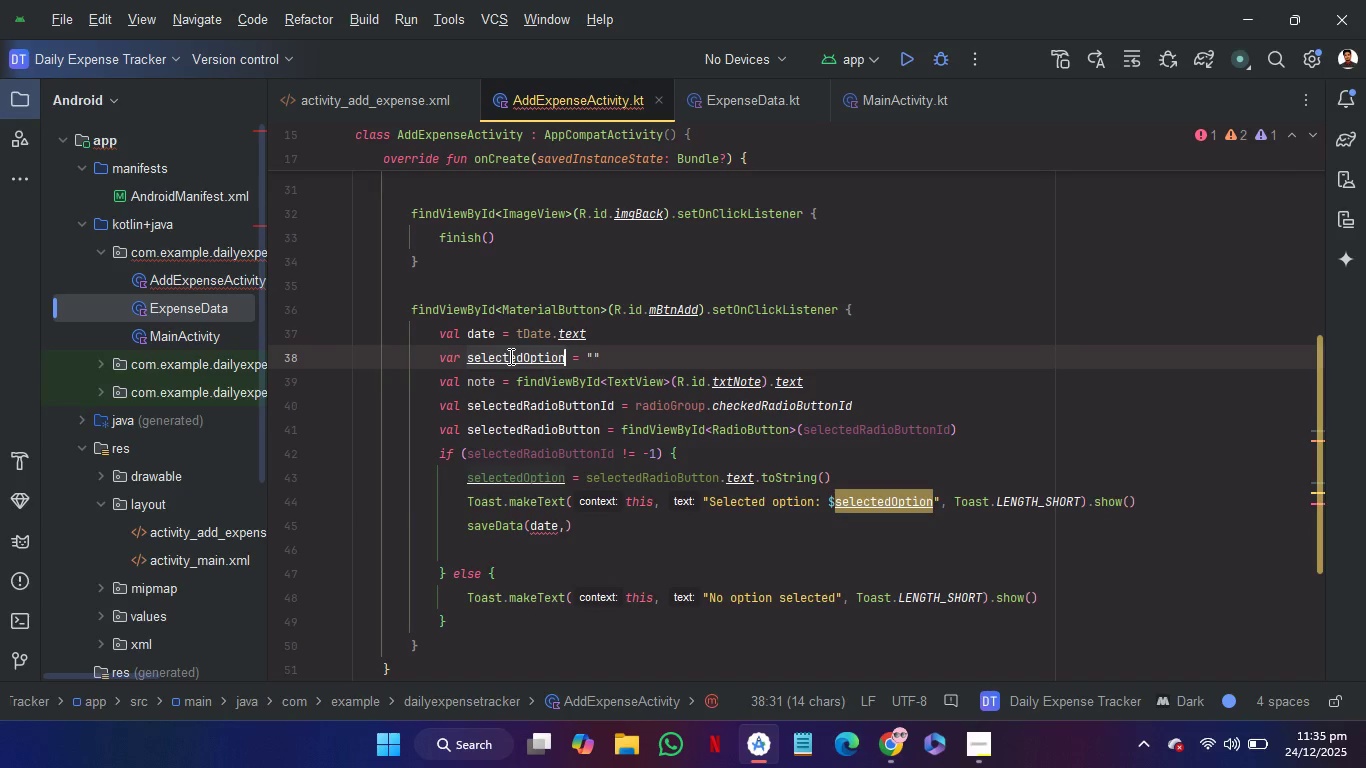 
key(Control+C)
 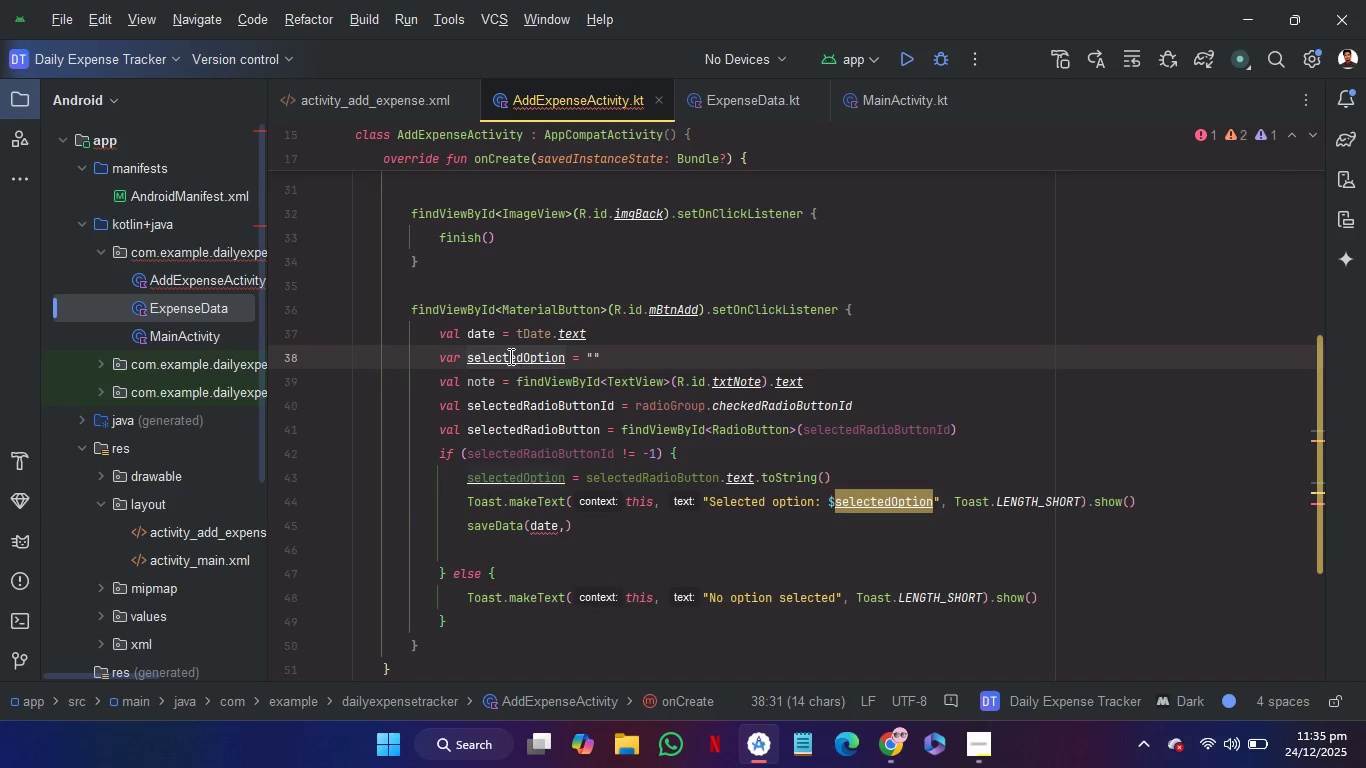 
key(Control+C)
 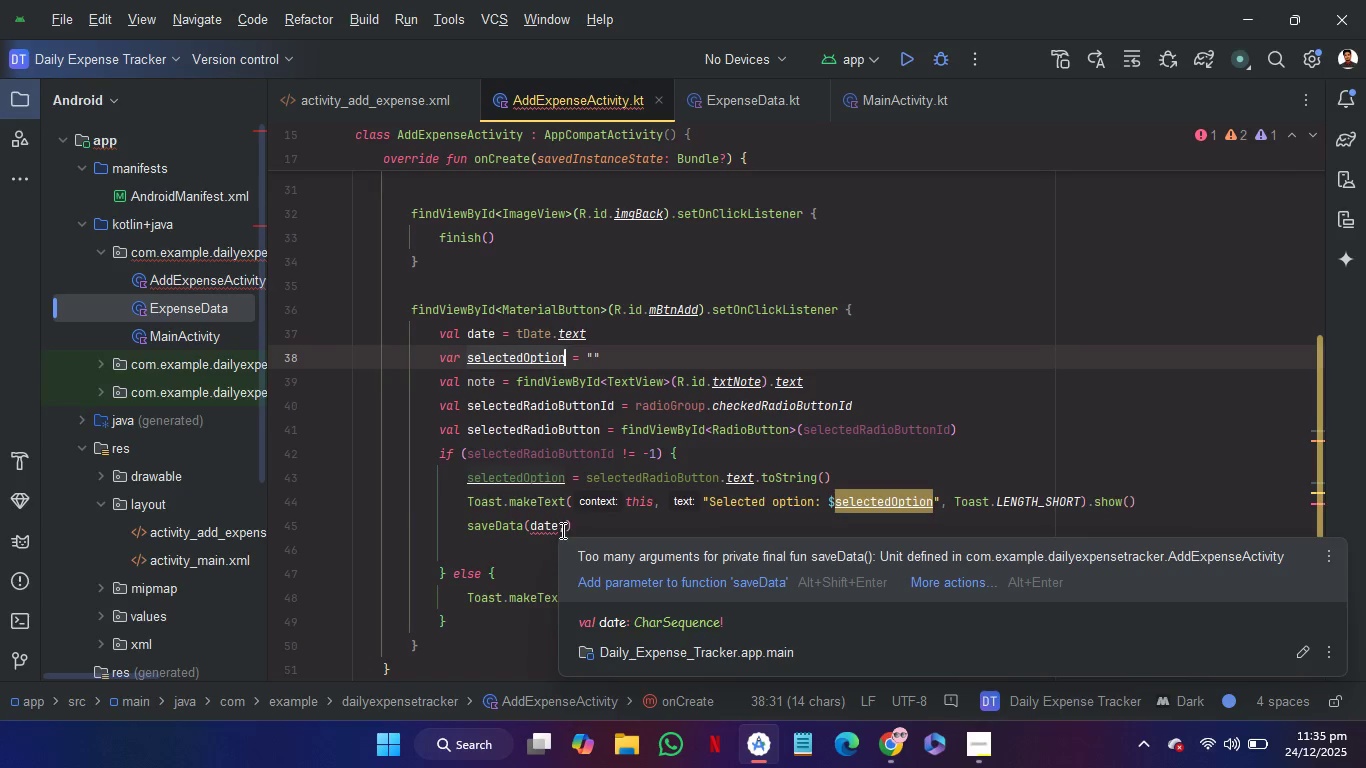 
left_click([562, 529])
 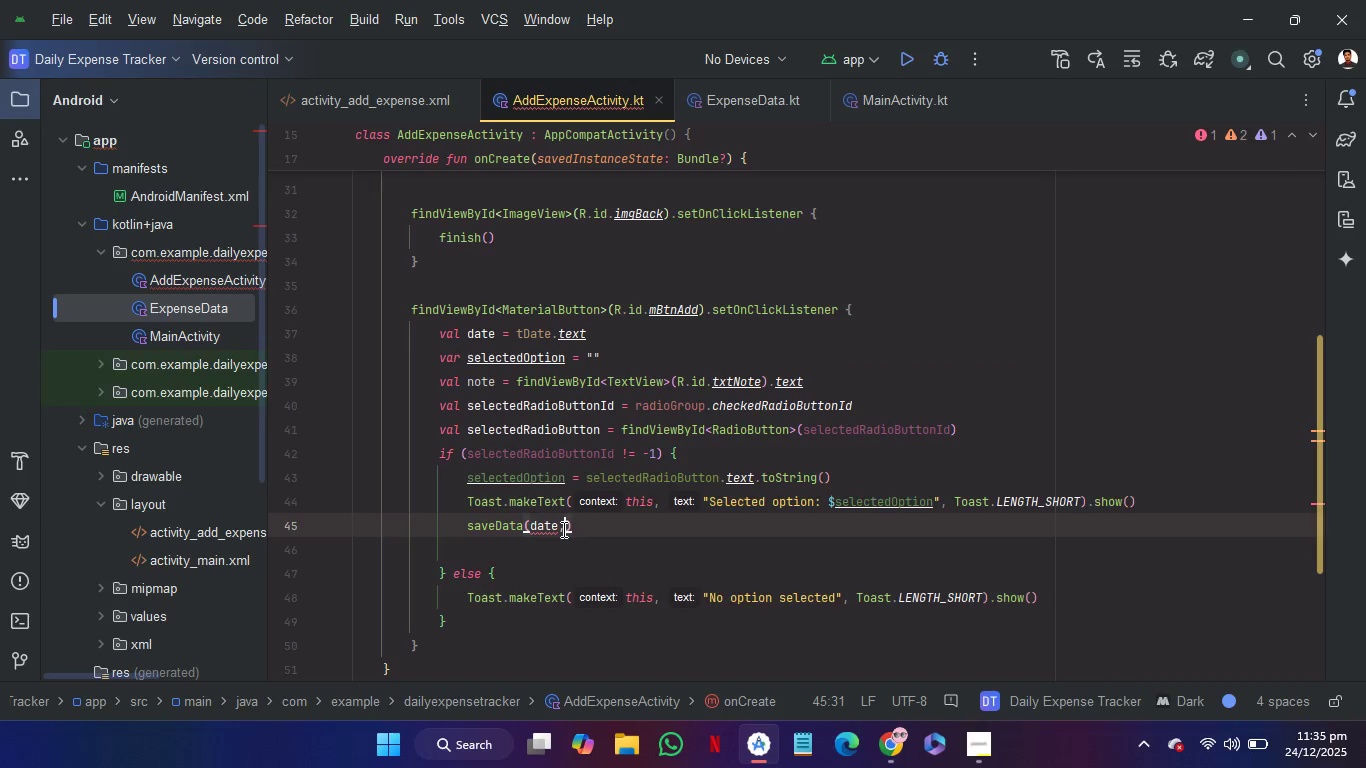 
key(Space)
 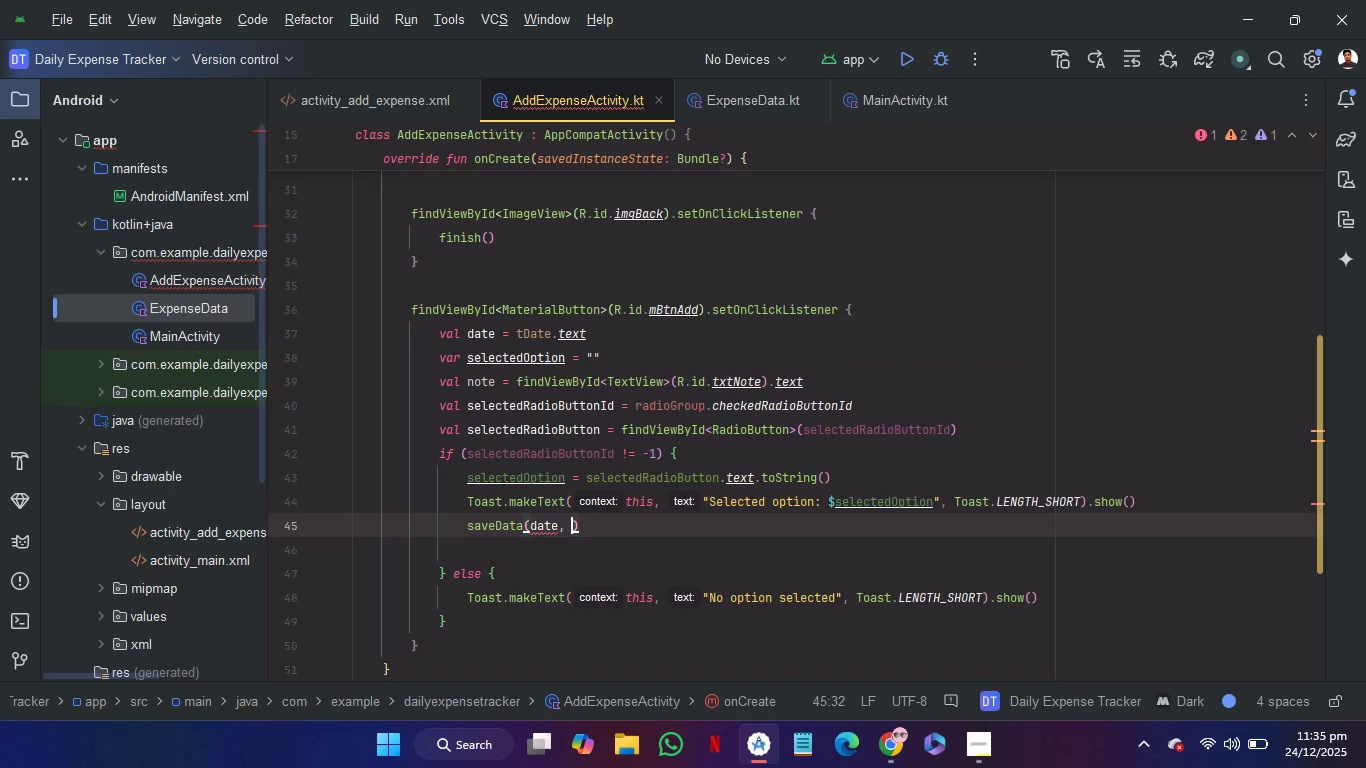 
key(Control+V)
 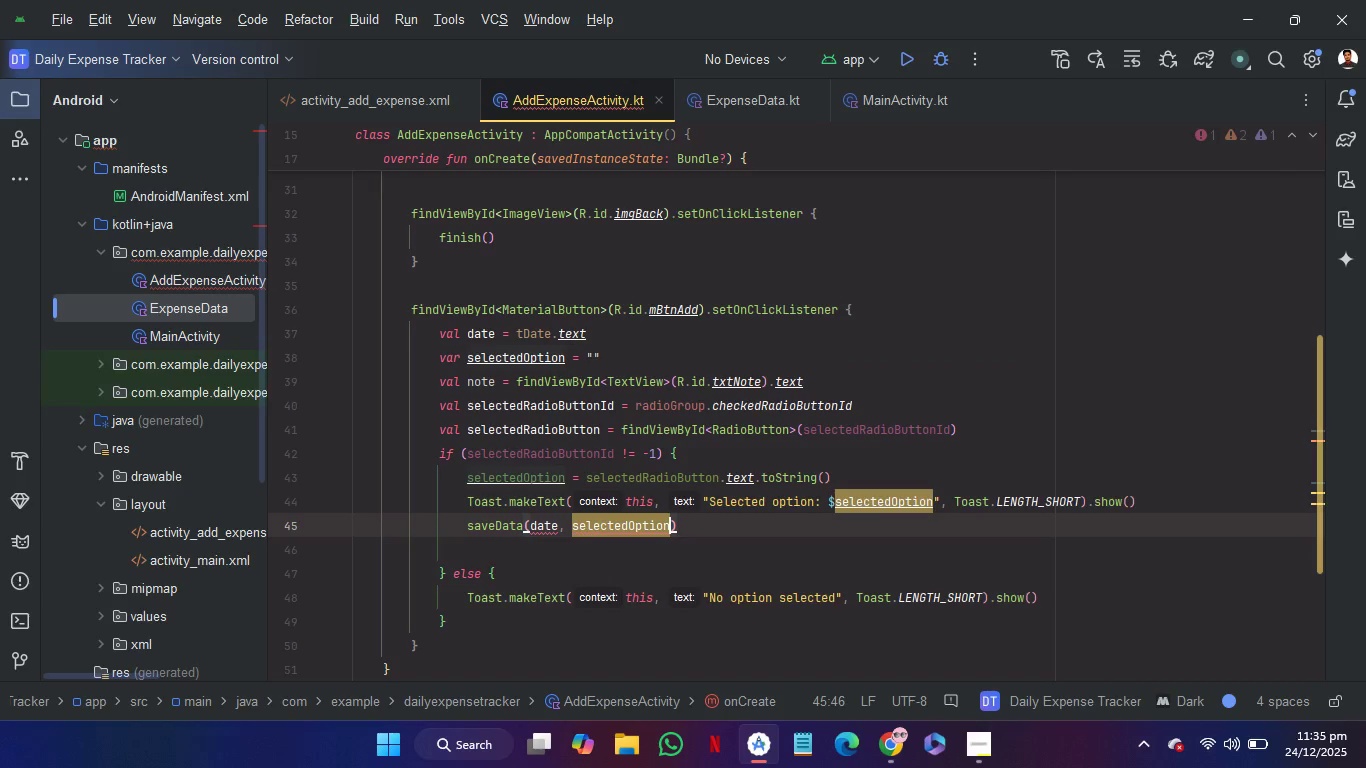 
key(Space)
 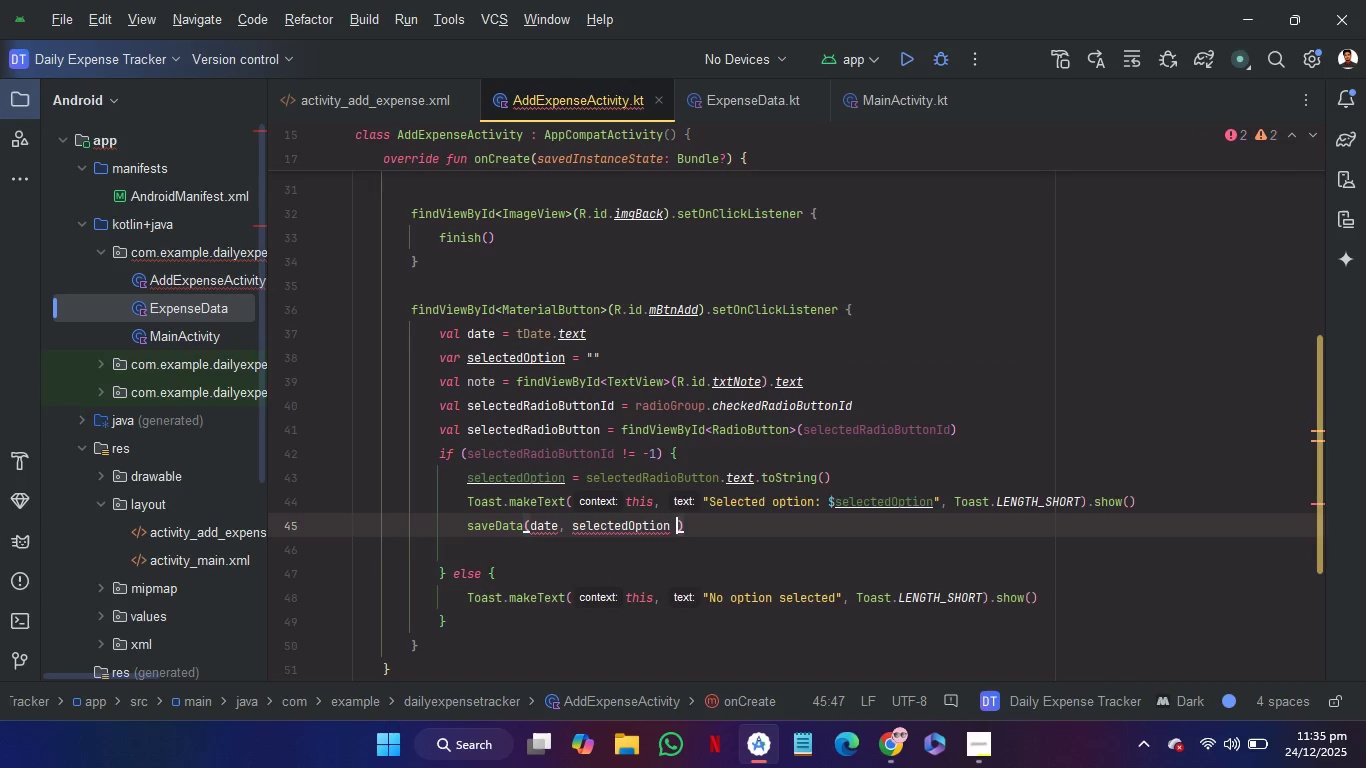 
key(Backspace)
 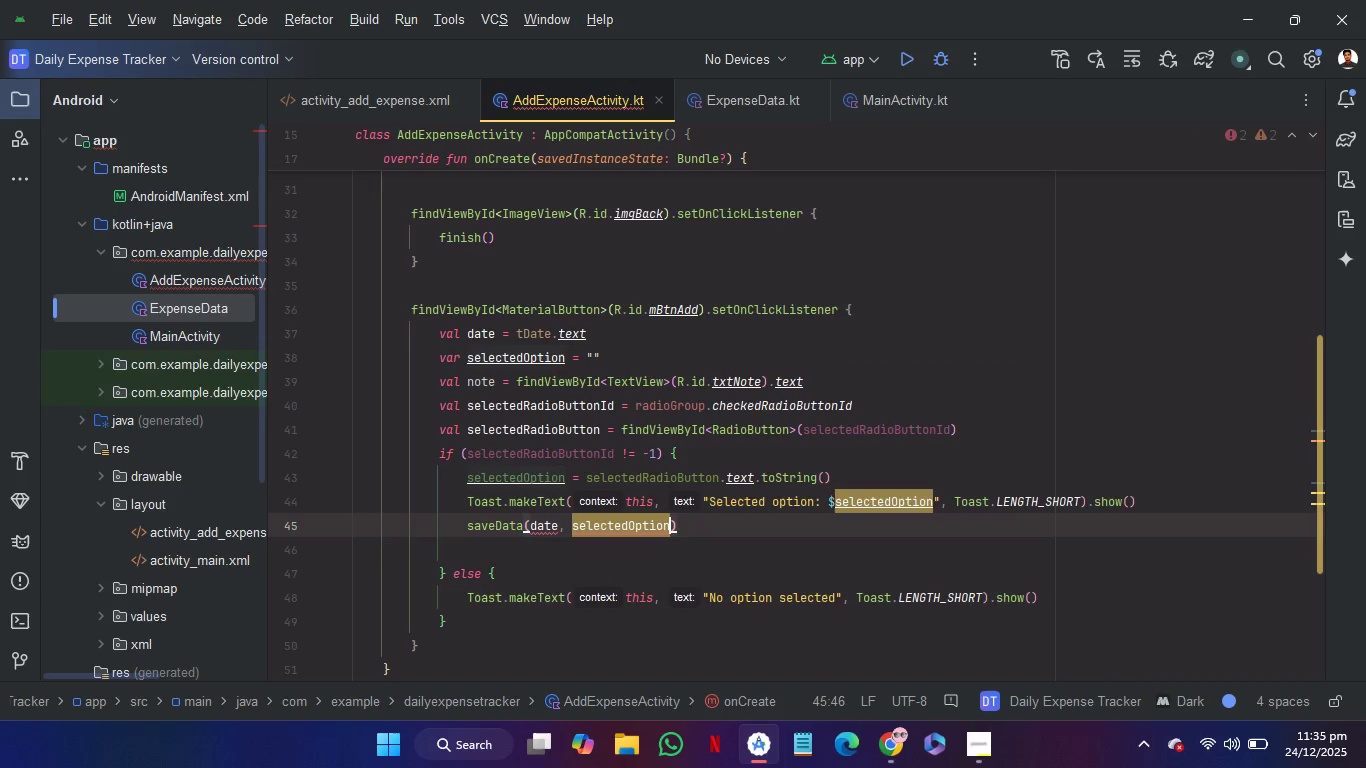 
key(Comma)
 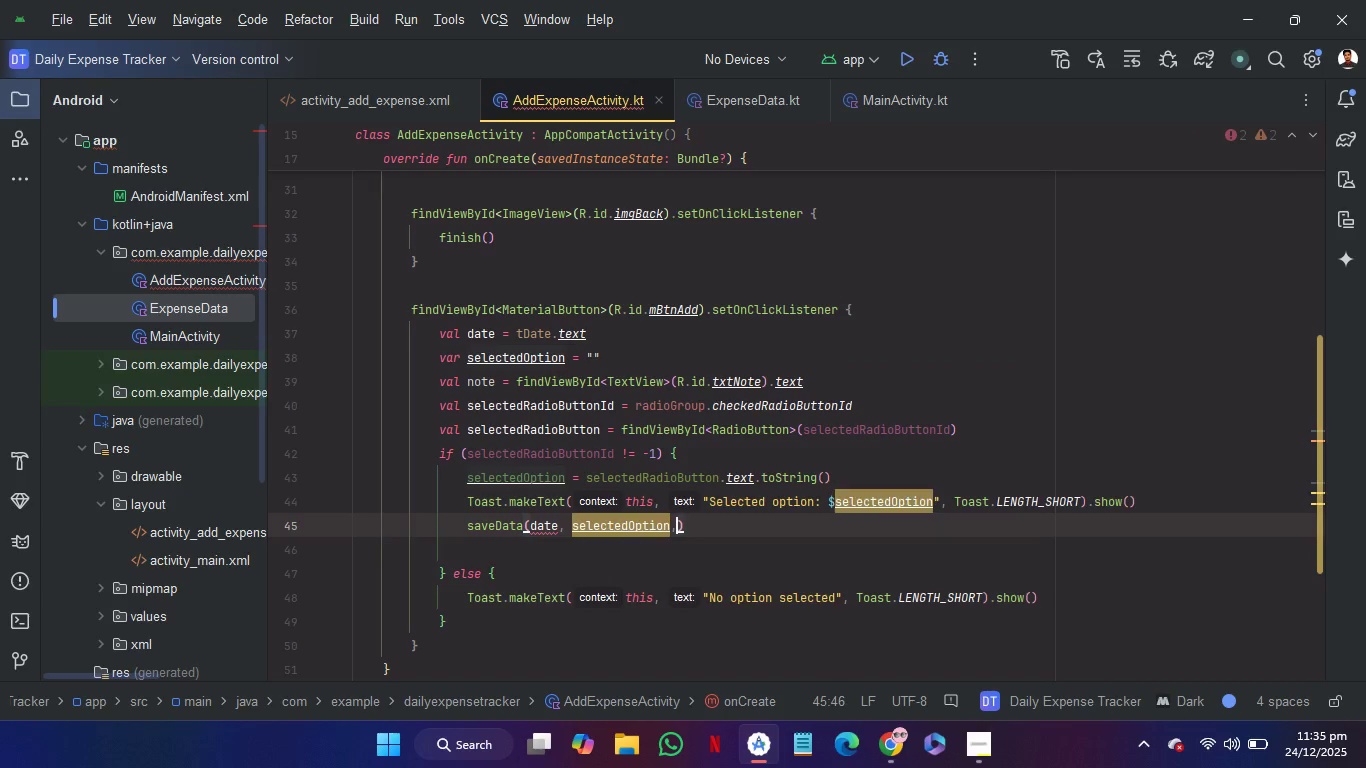 
key(Space)
 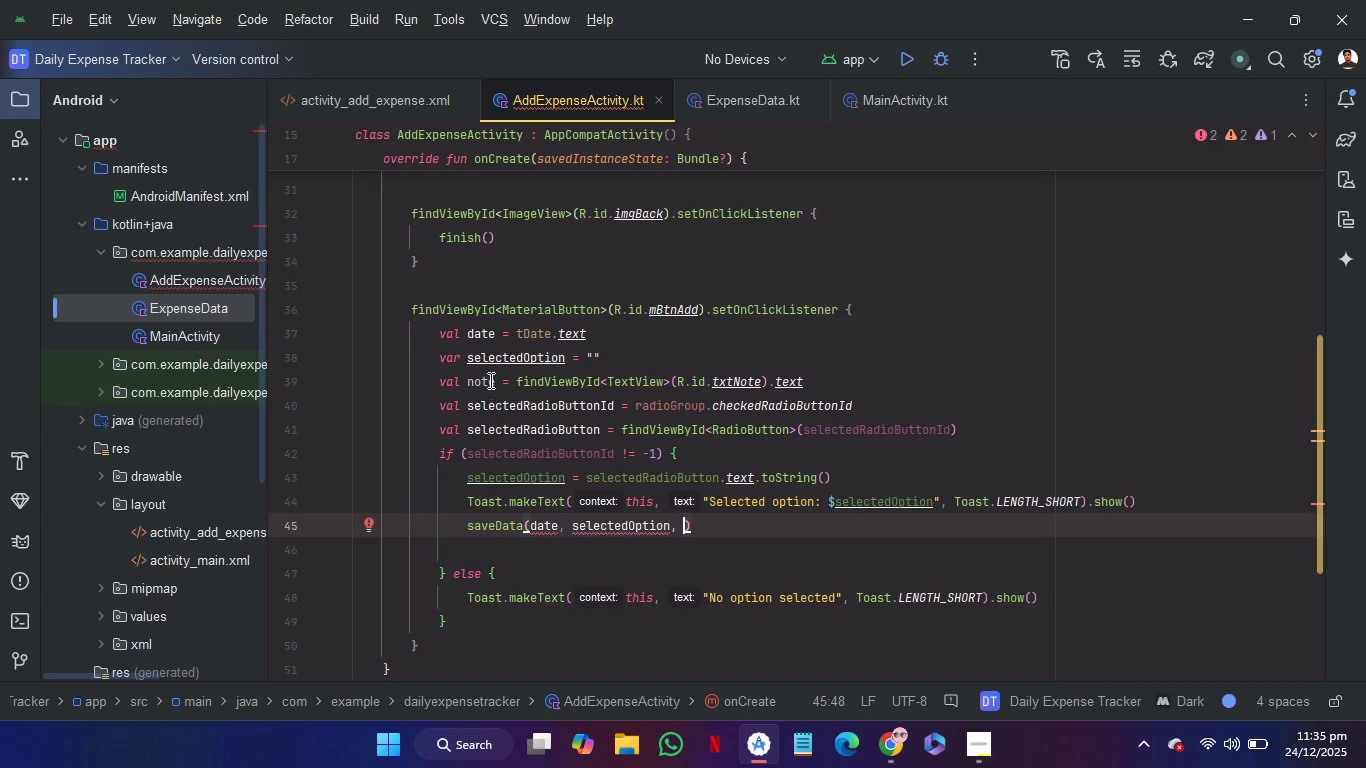 
double_click([487, 378])
 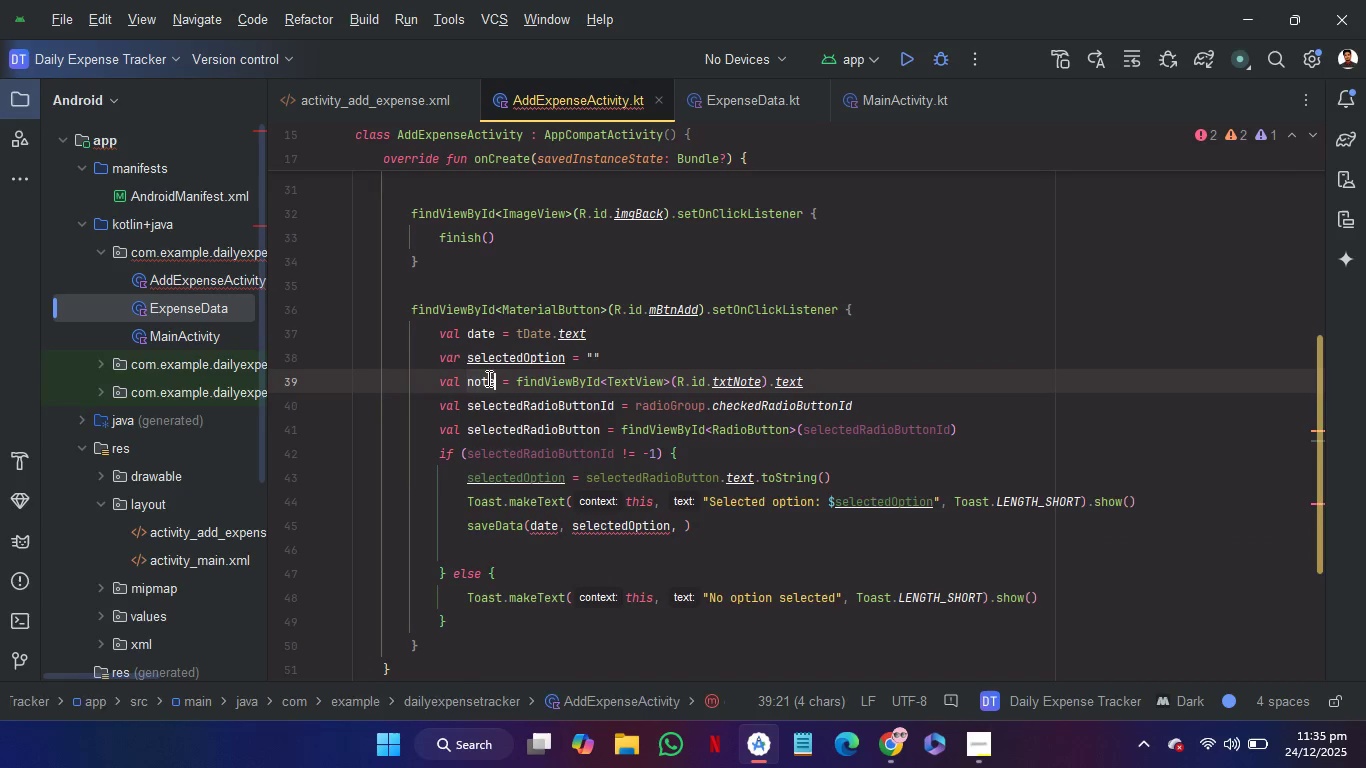 
key(Control+C)
 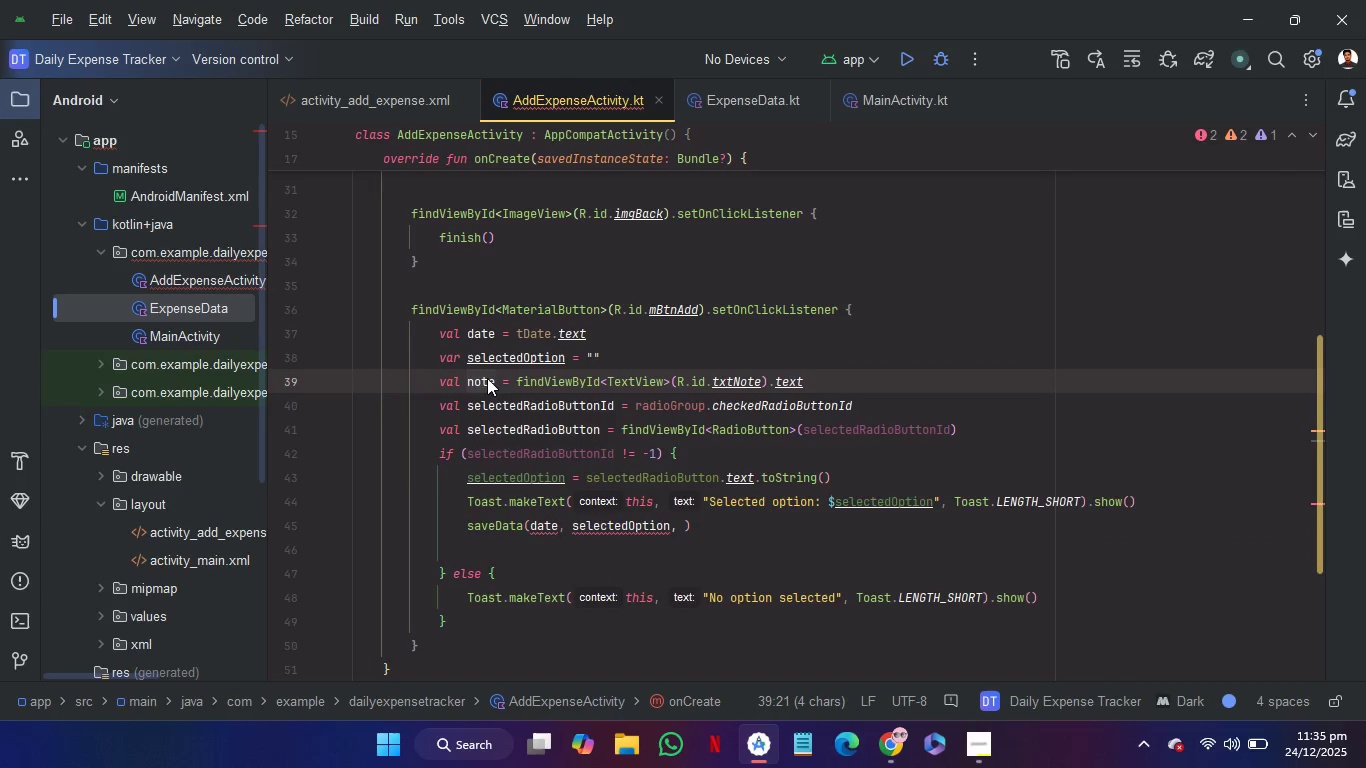 
key(Control+C)
 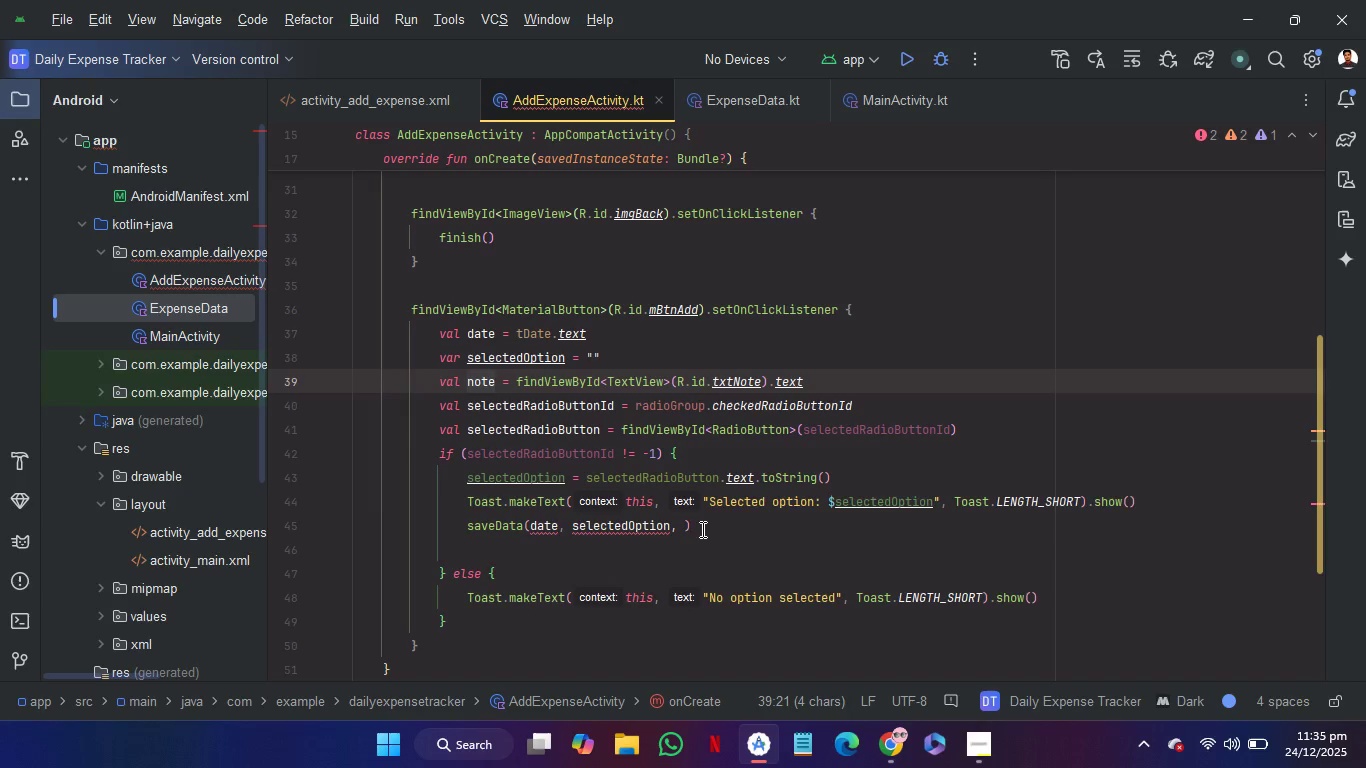 
left_click([699, 529])
 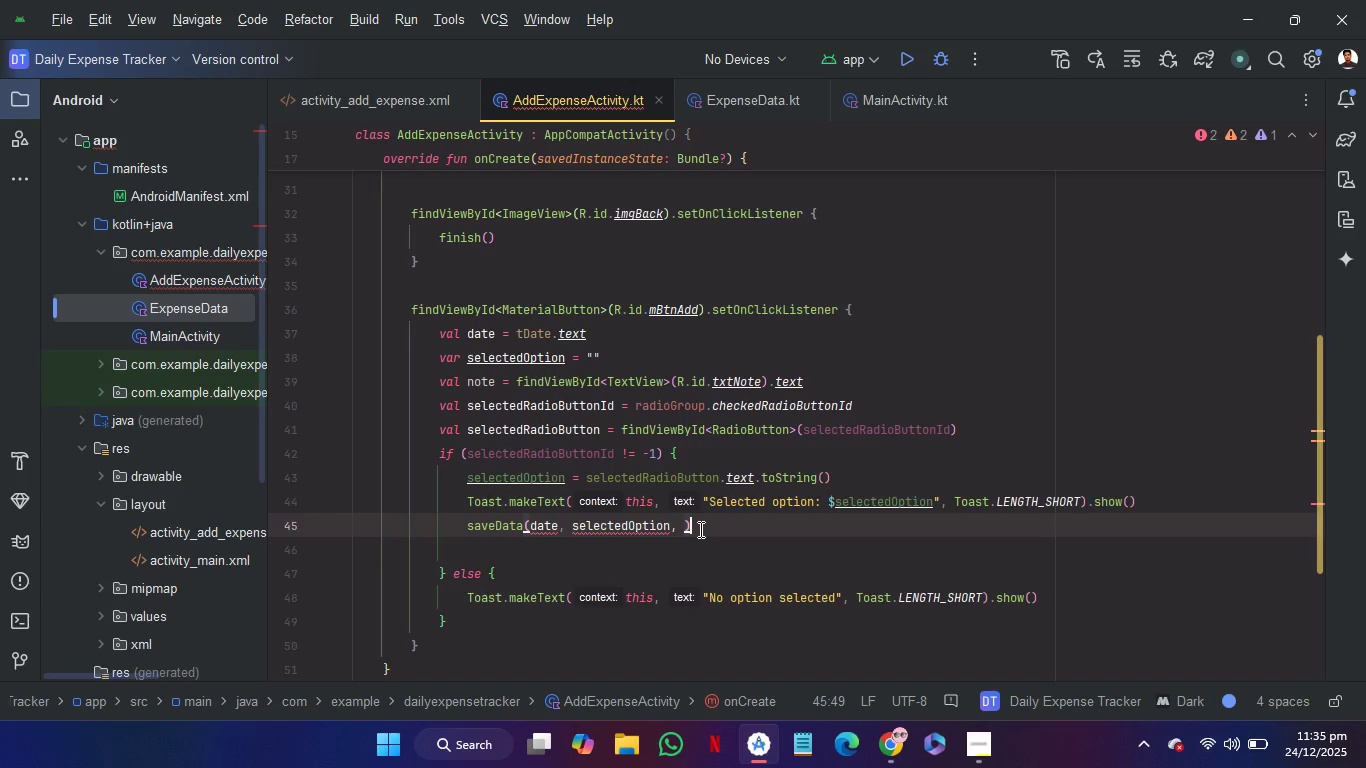 
key(ArrowLeft)
 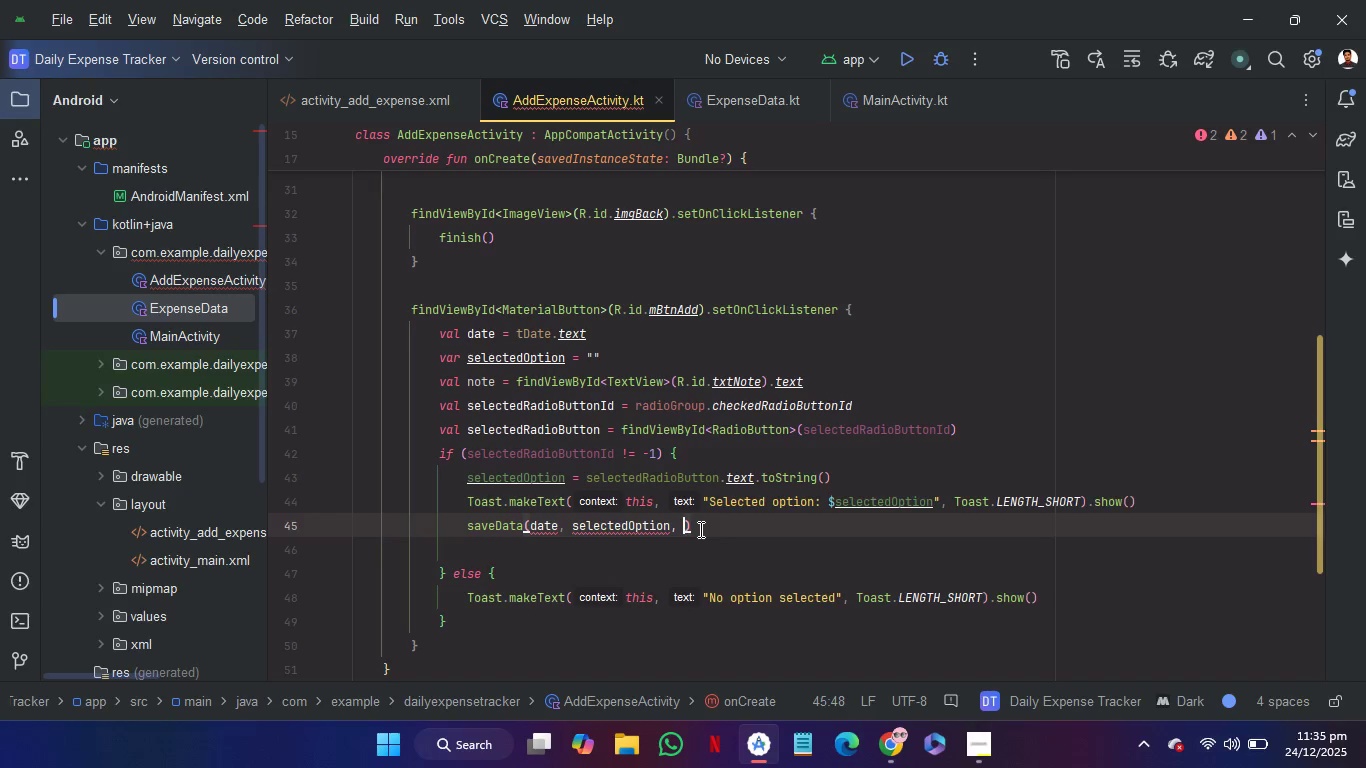 
key(Control+V)
 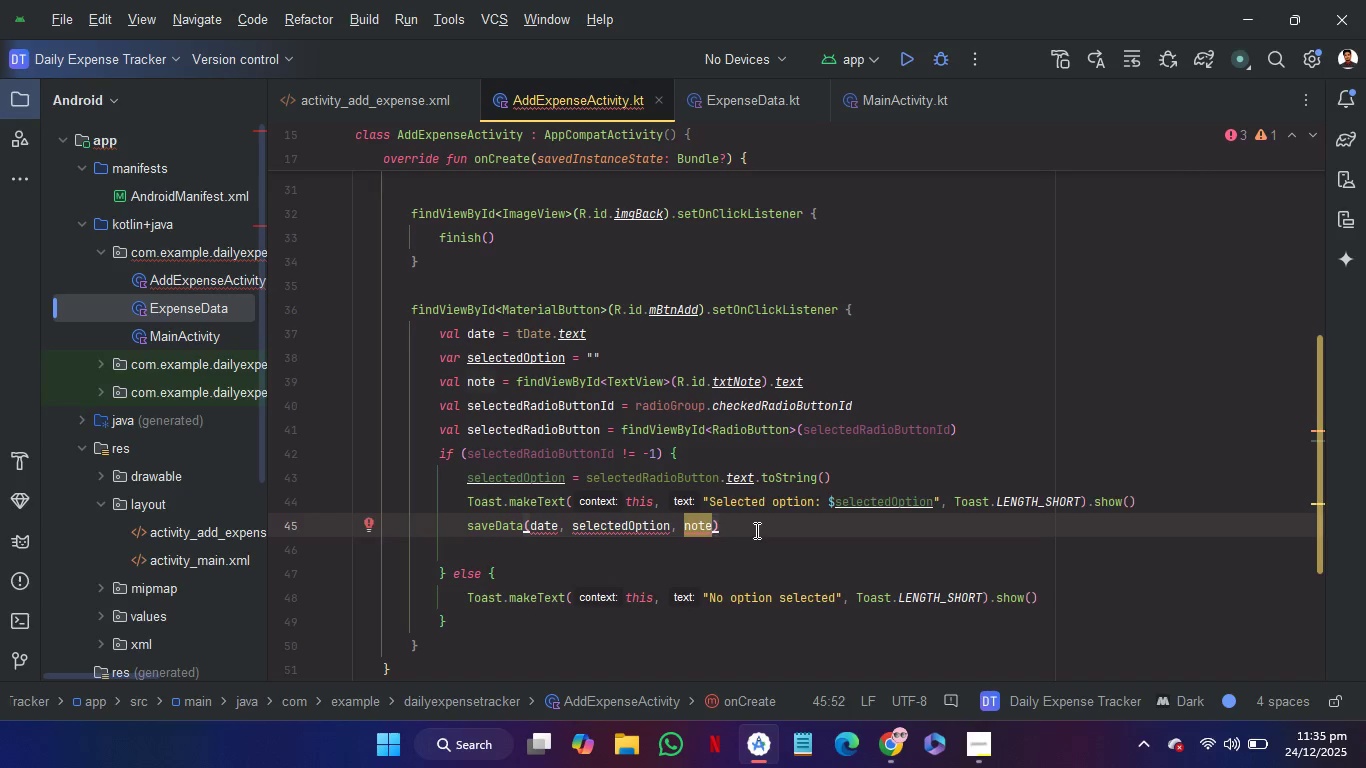 
left_click([756, 529])
 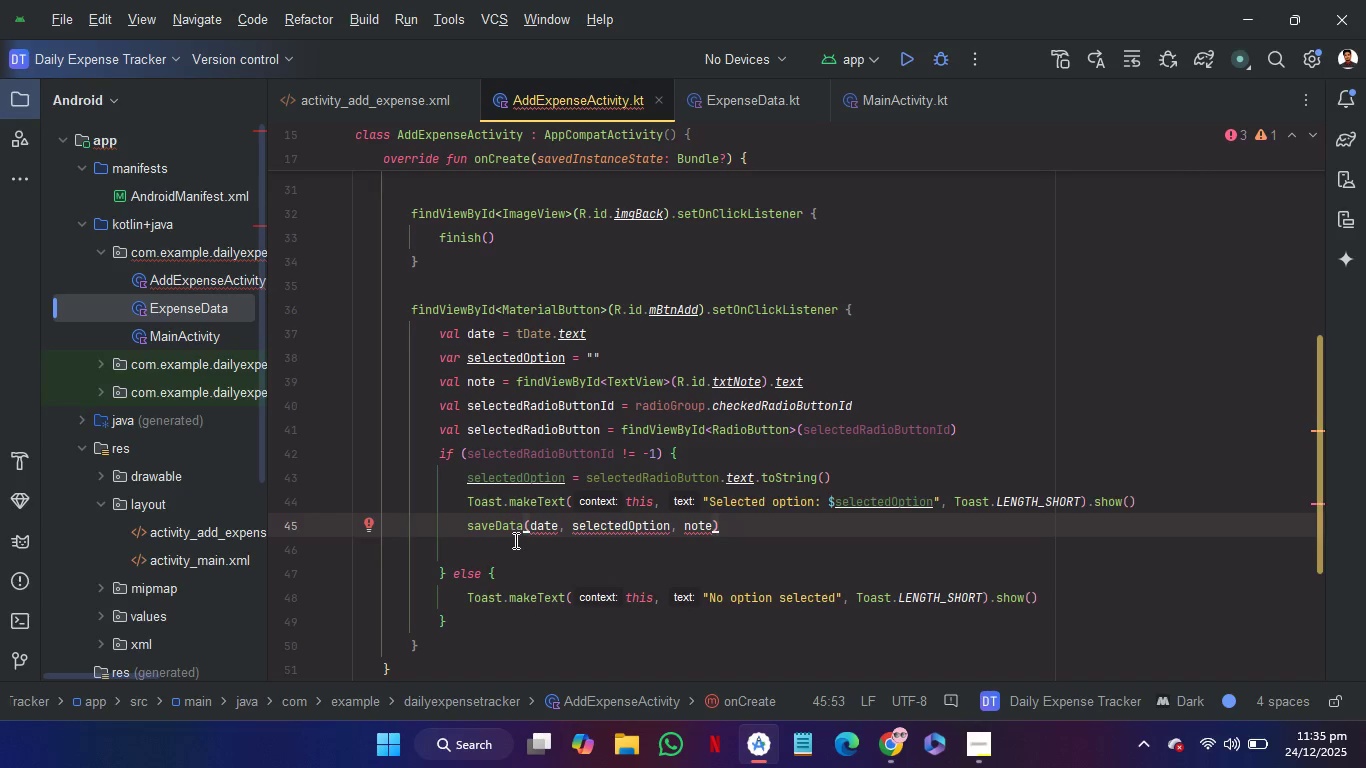 
mouse_move([544, 528])
 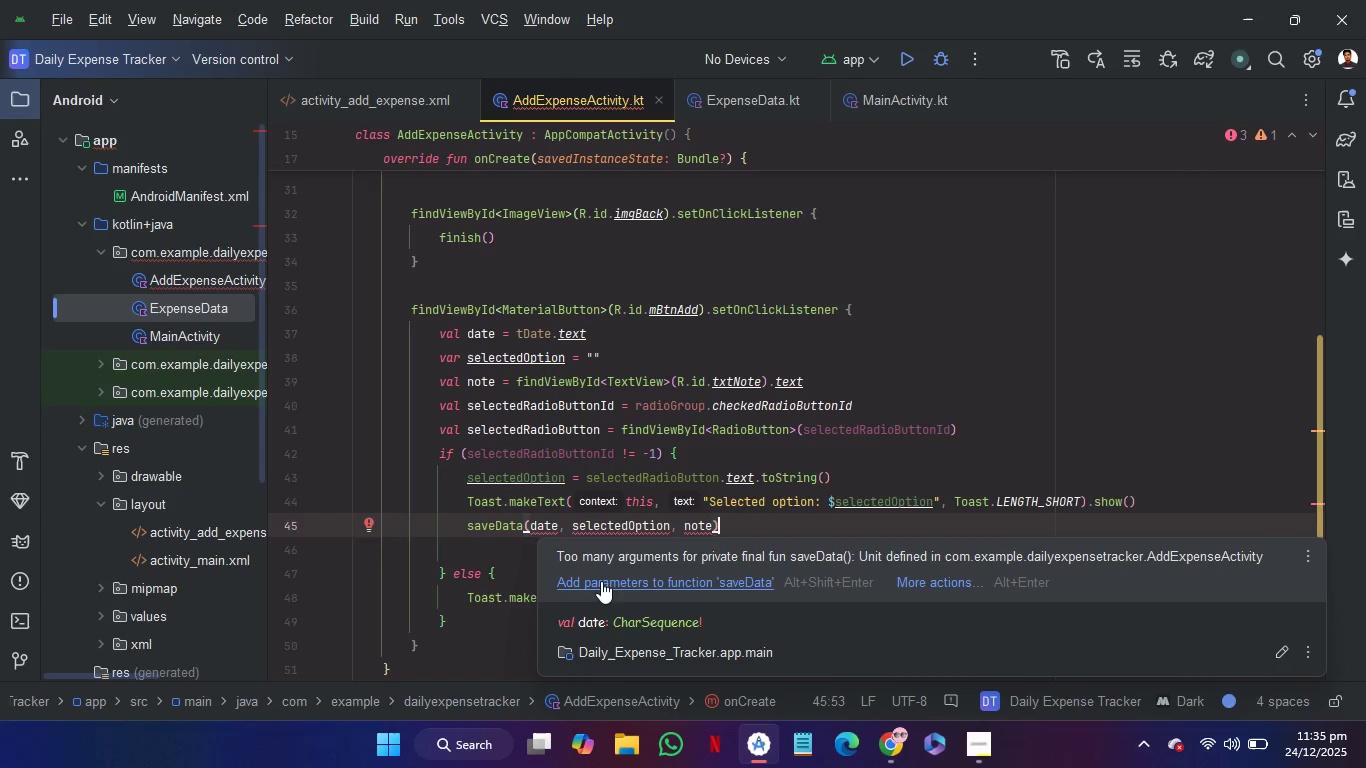 
left_click([601, 581])
 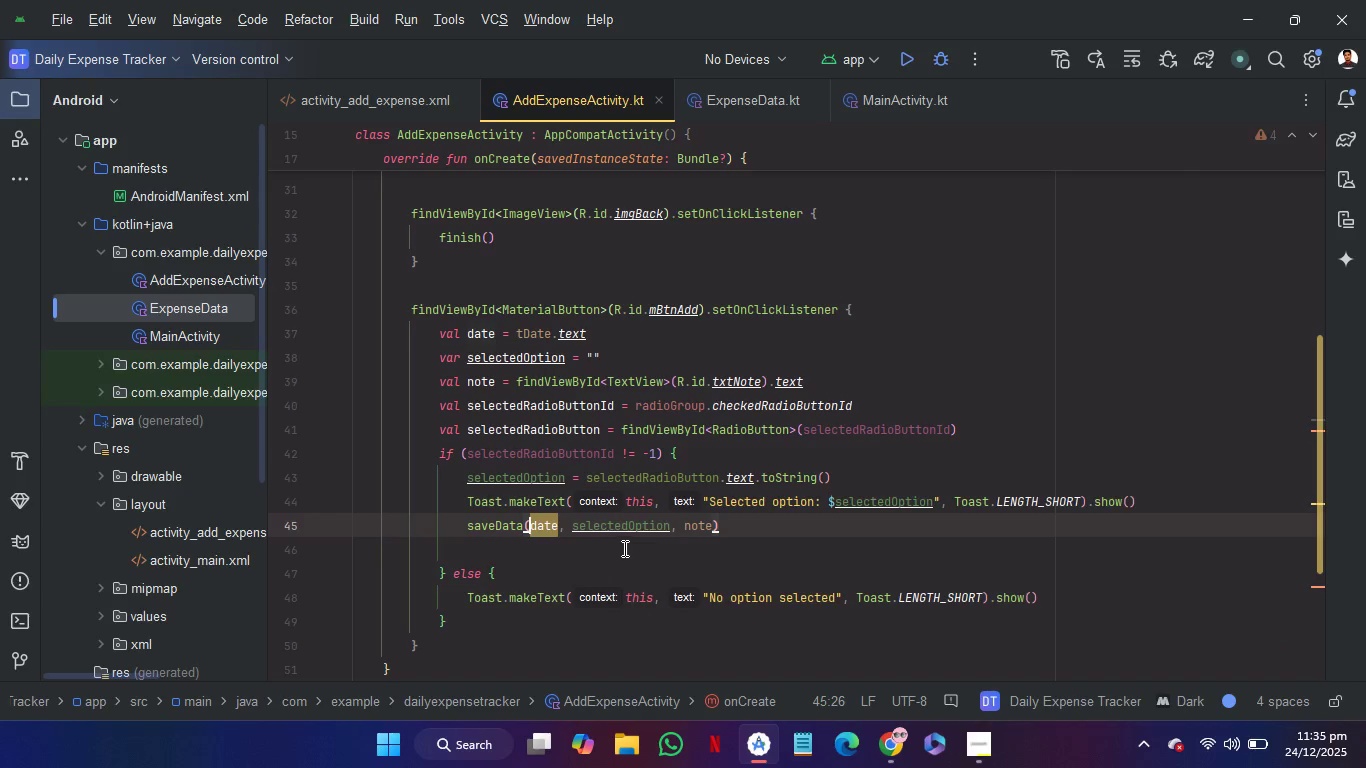 
scroll: coordinate [744, 553], scroll_direction: down, amount: 2.0
 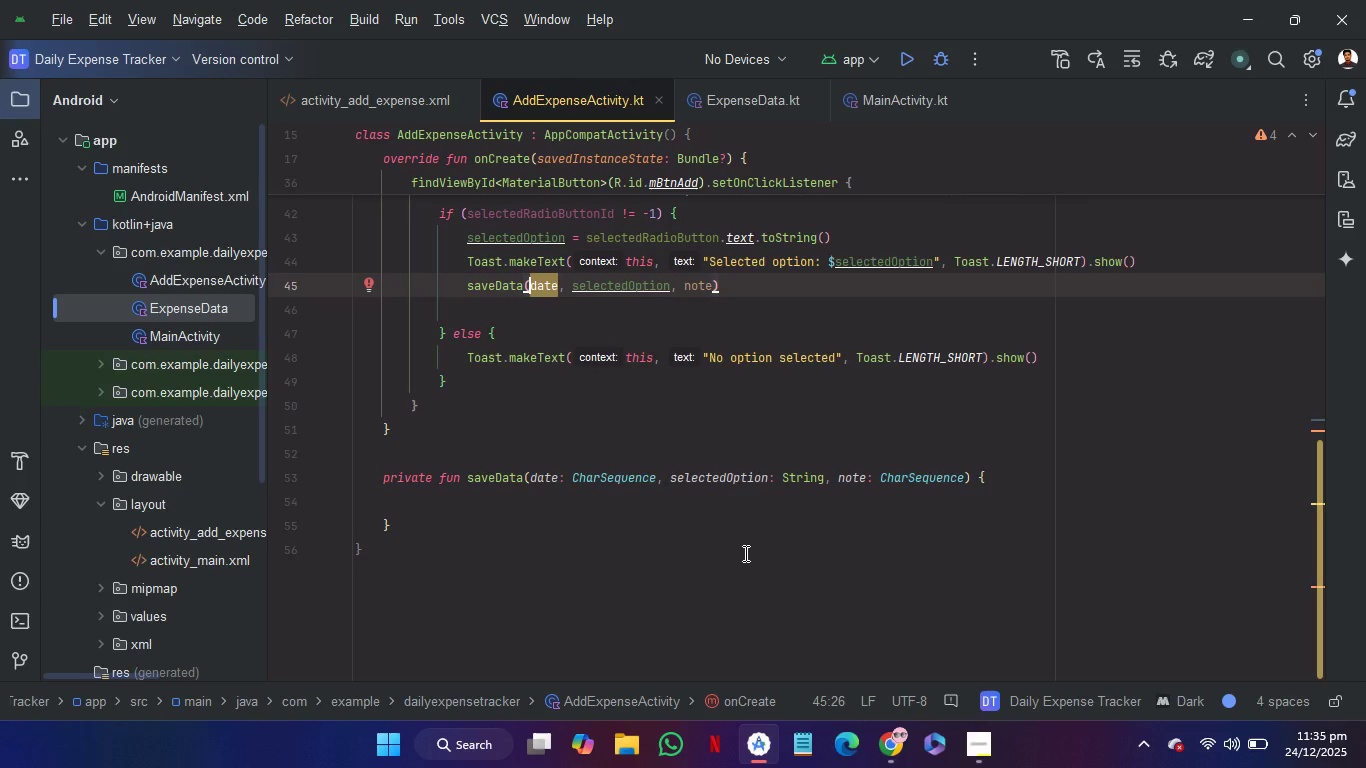 
scroll: coordinate [744, 553], scroll_direction: none, amount: 0.0
 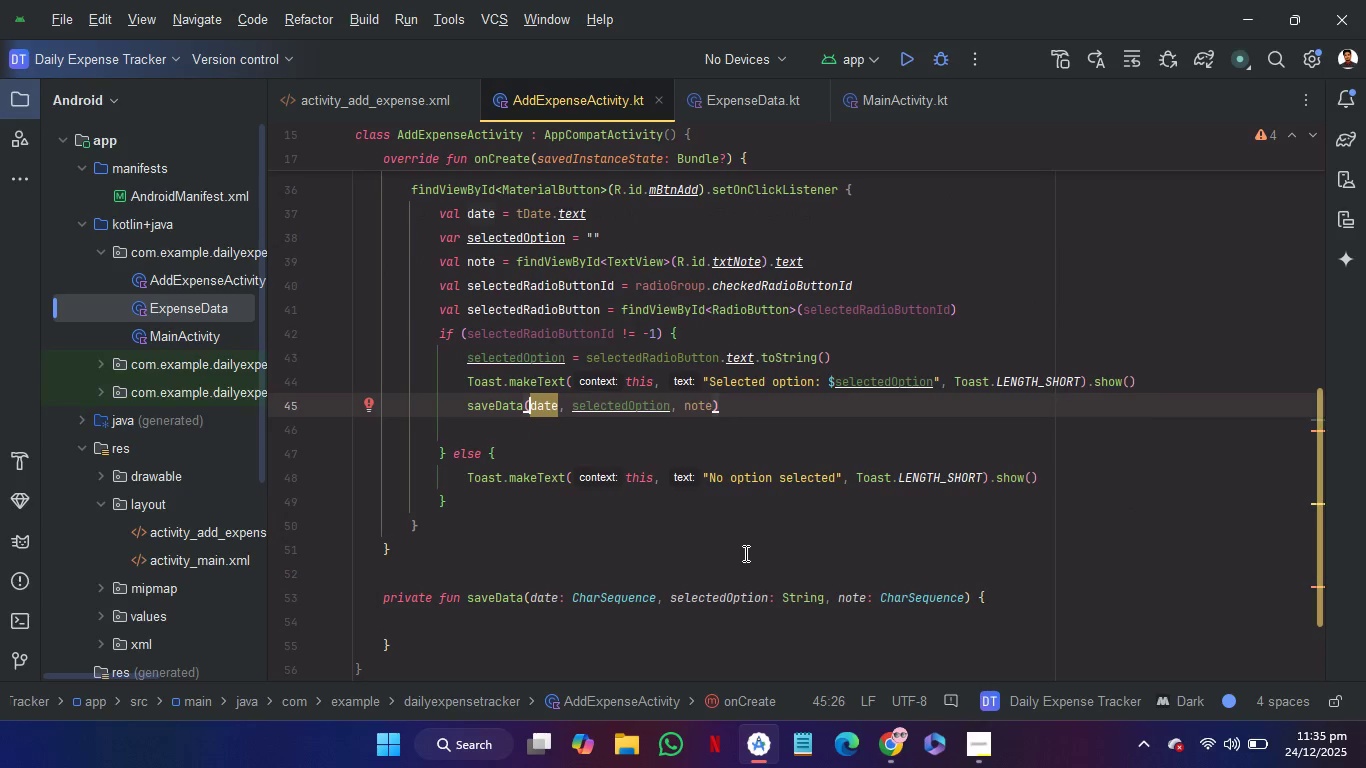 
mouse_move([627, 597])
 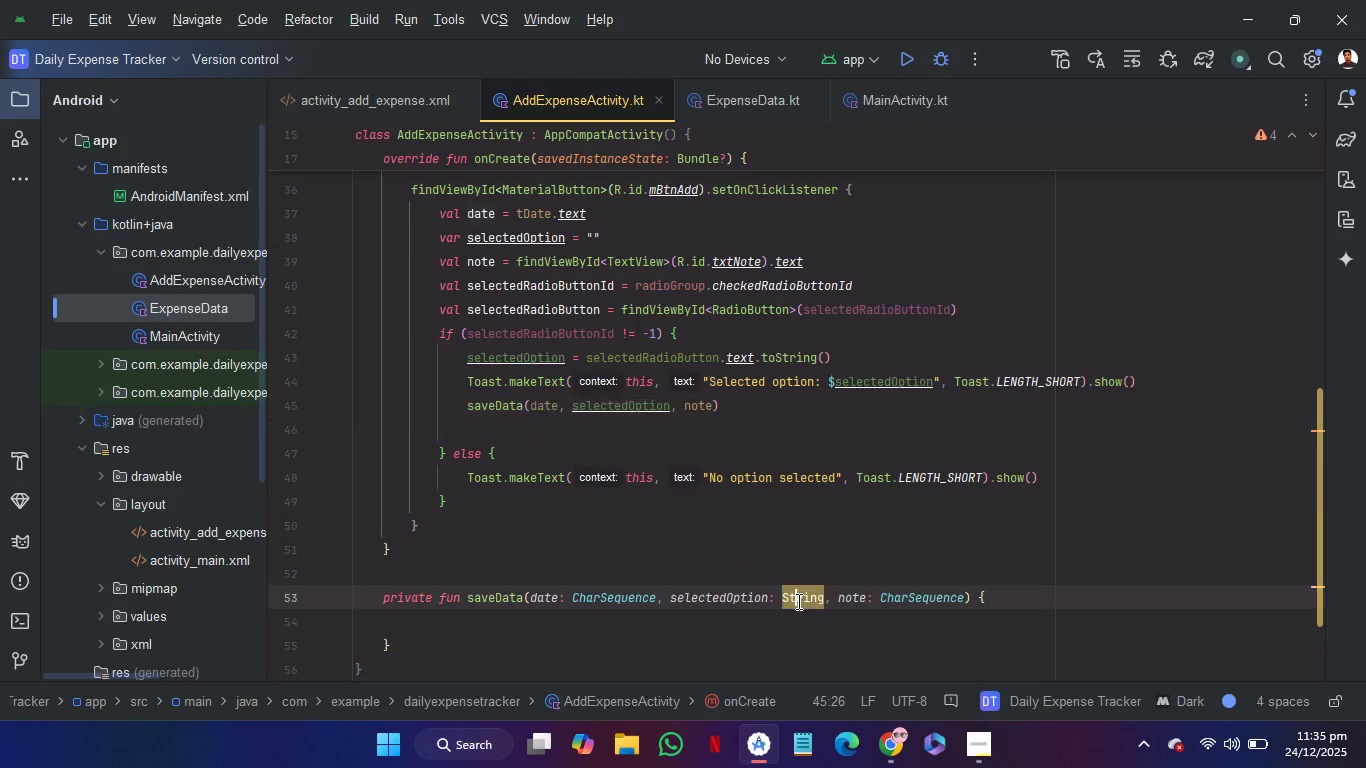 
double_click([797, 601])
 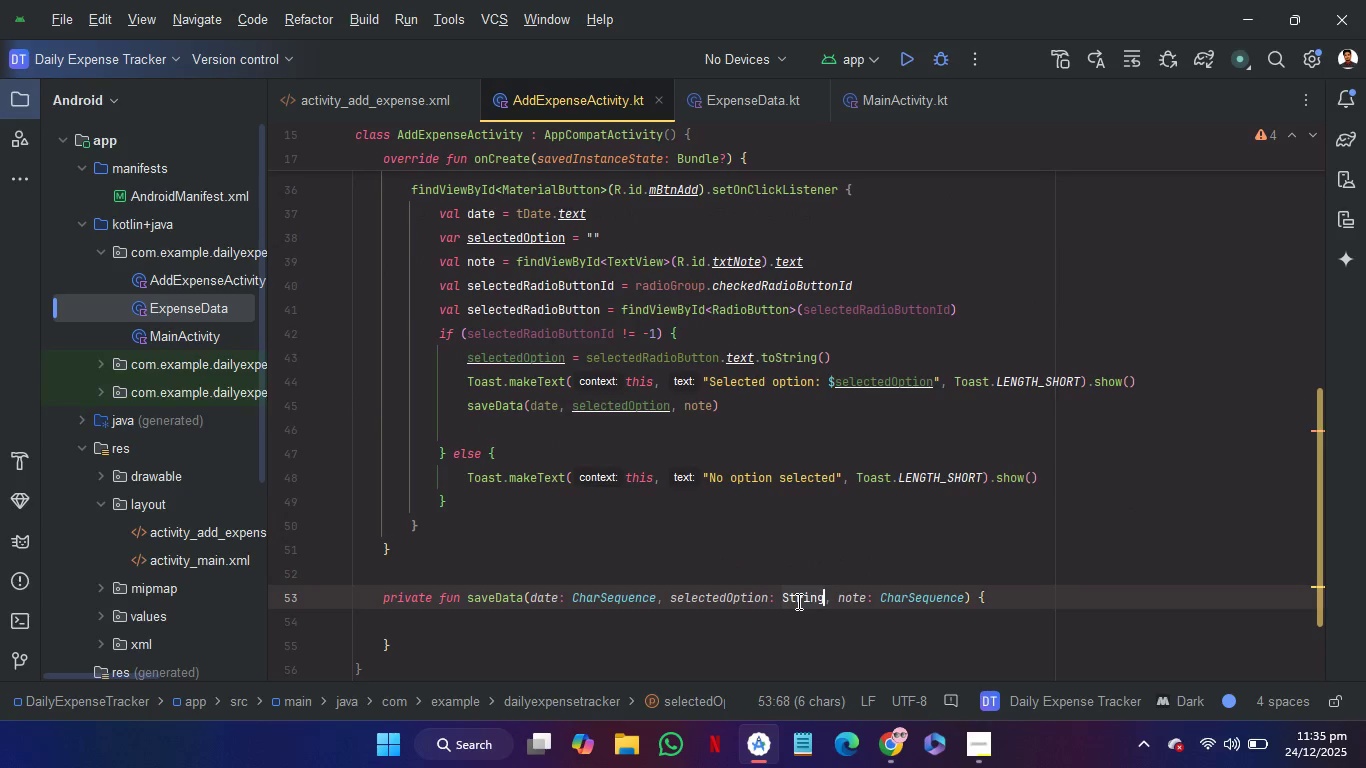 
key(Control+C)
 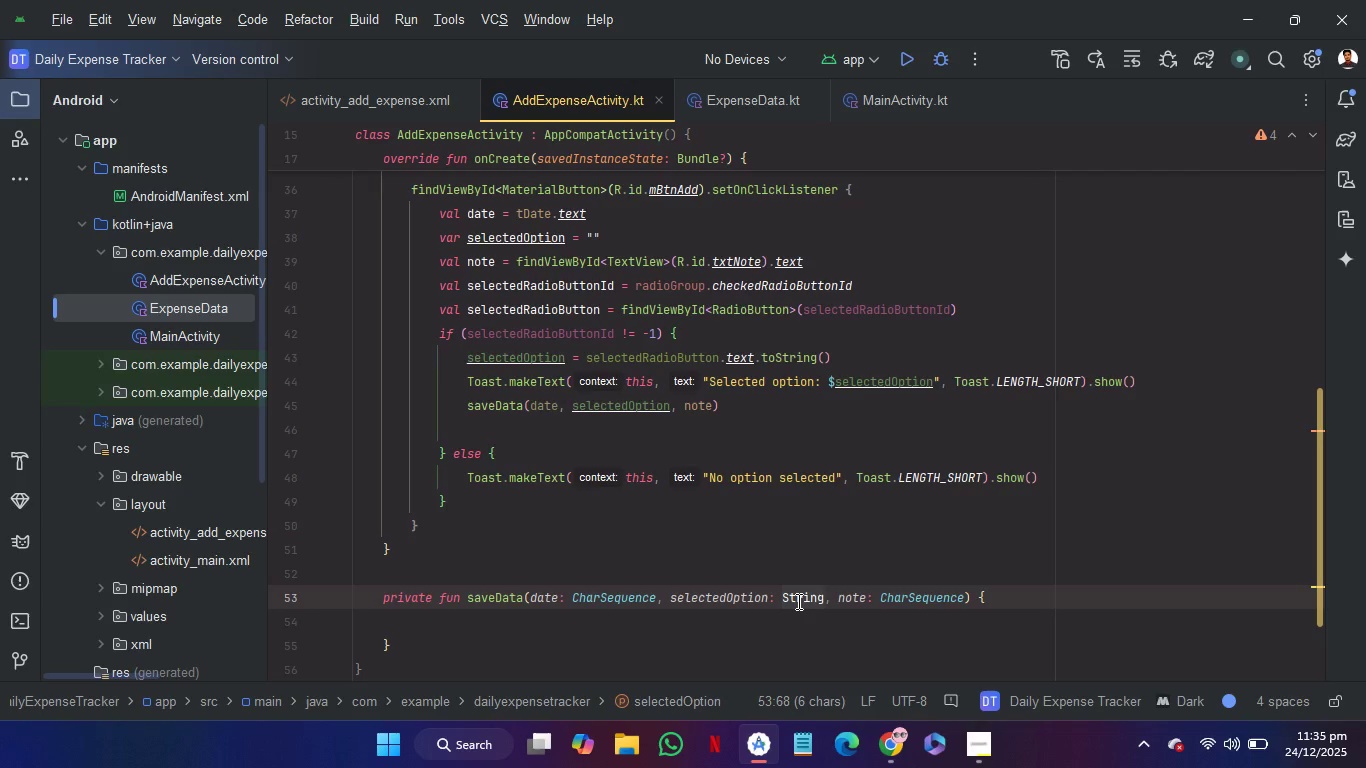 
key(Control+C)
 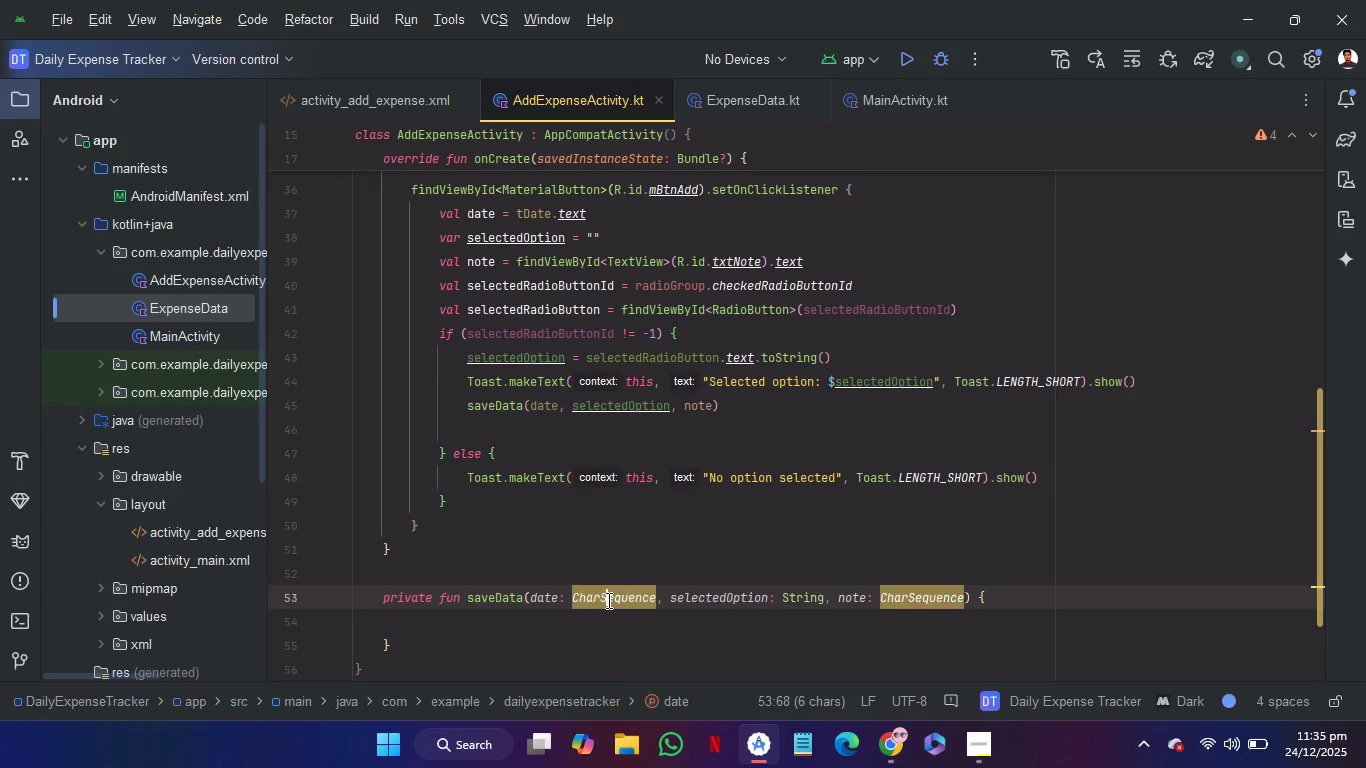 
double_click([607, 600])
 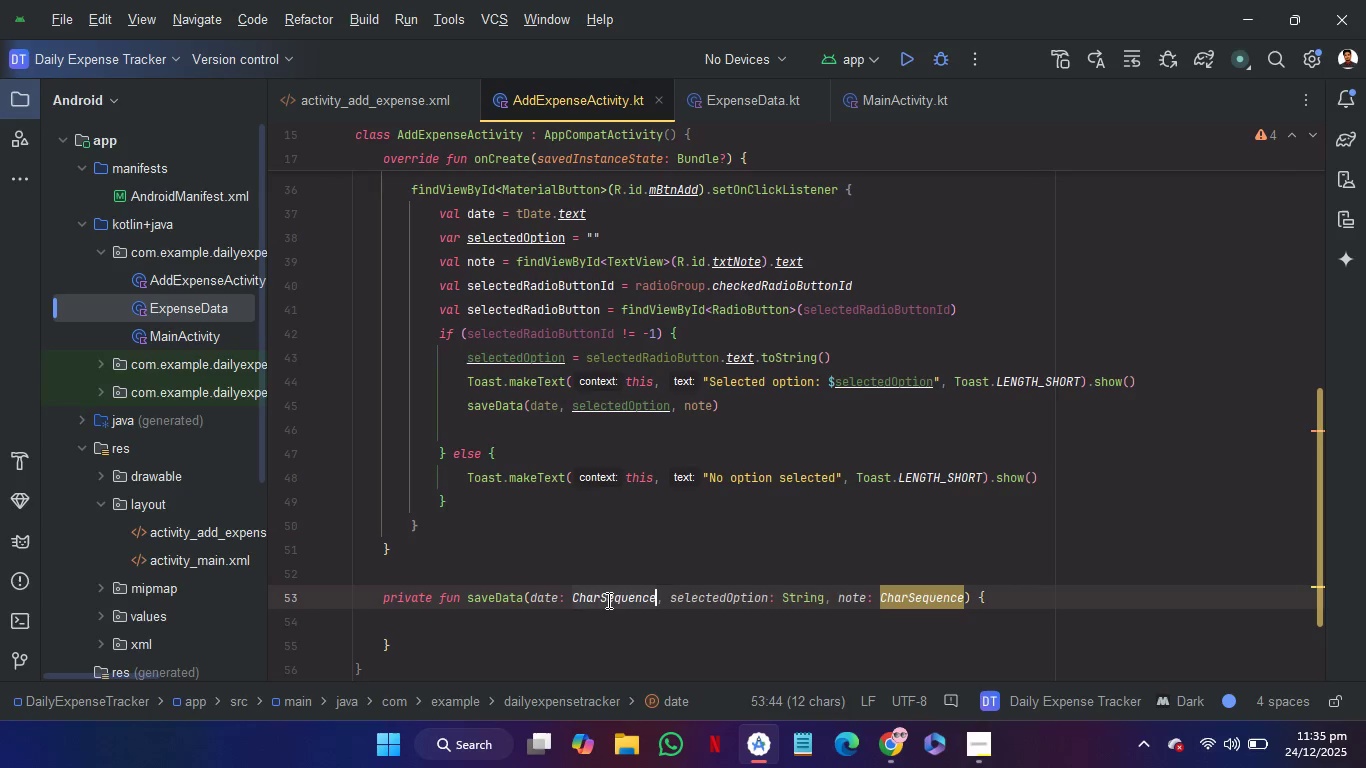 
key(Control+V)
 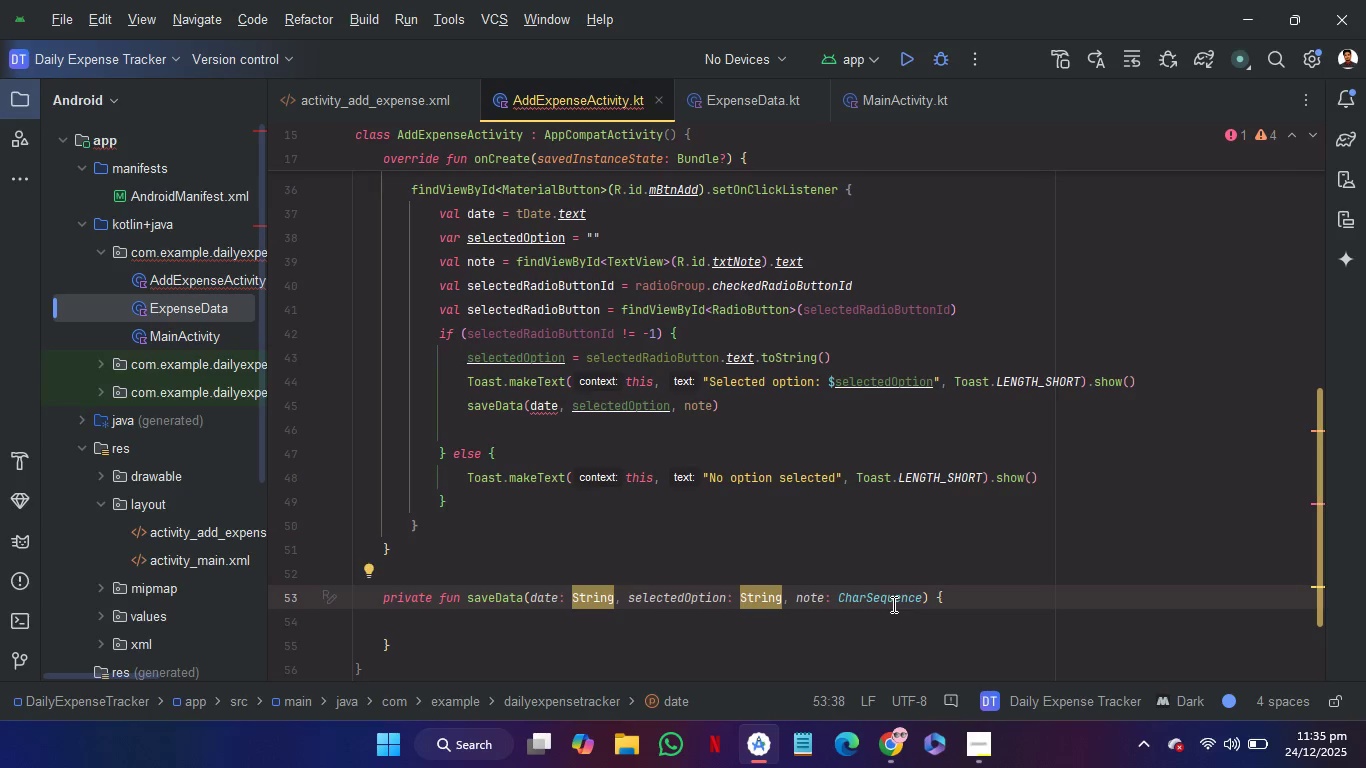 
double_click([892, 604])
 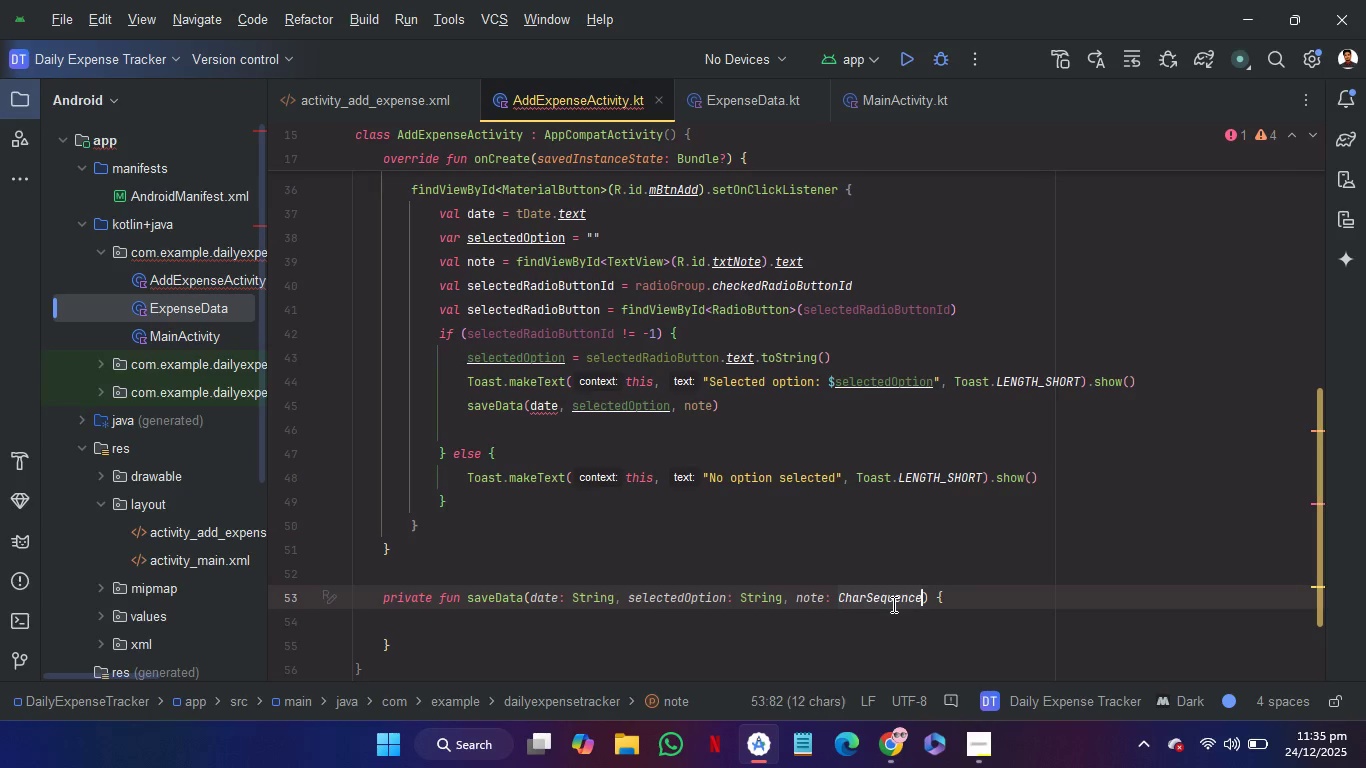 
key(Control+V)
 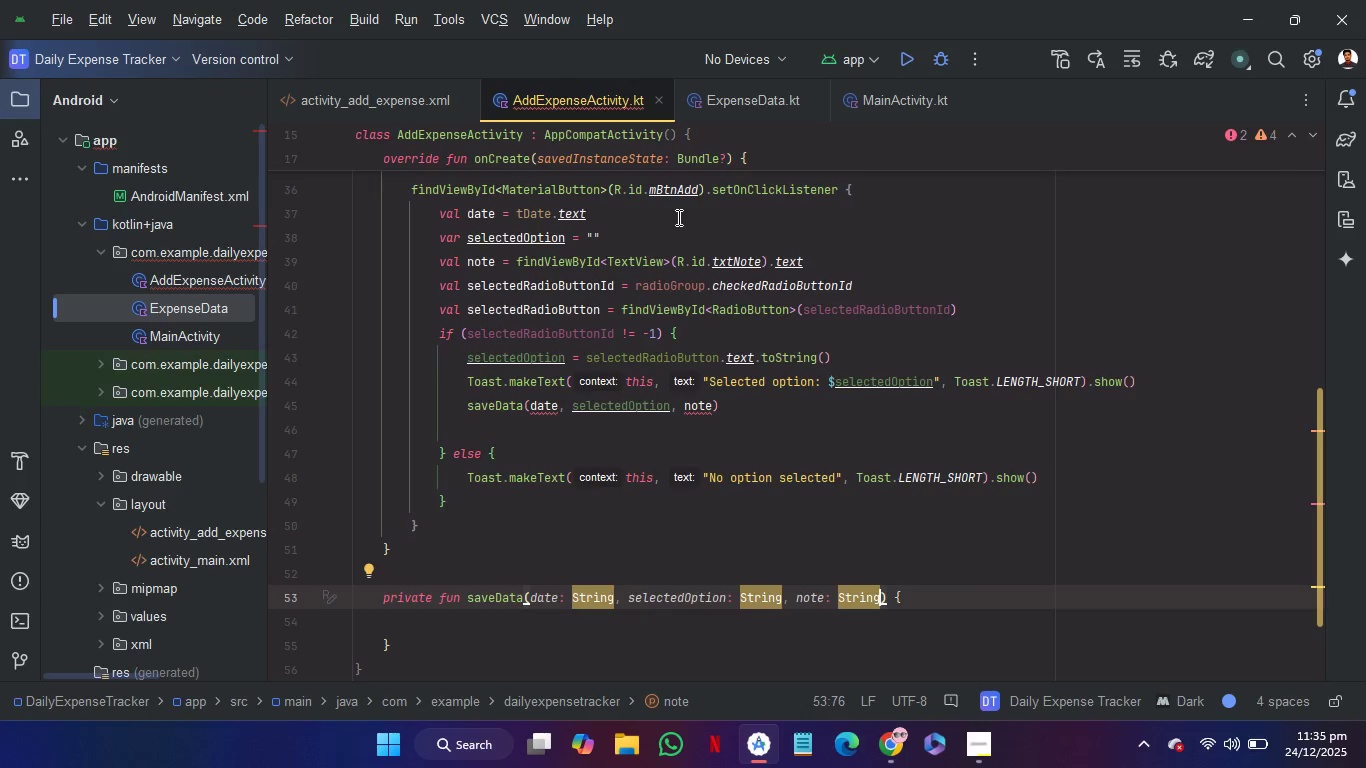 
left_click([677, 215])
 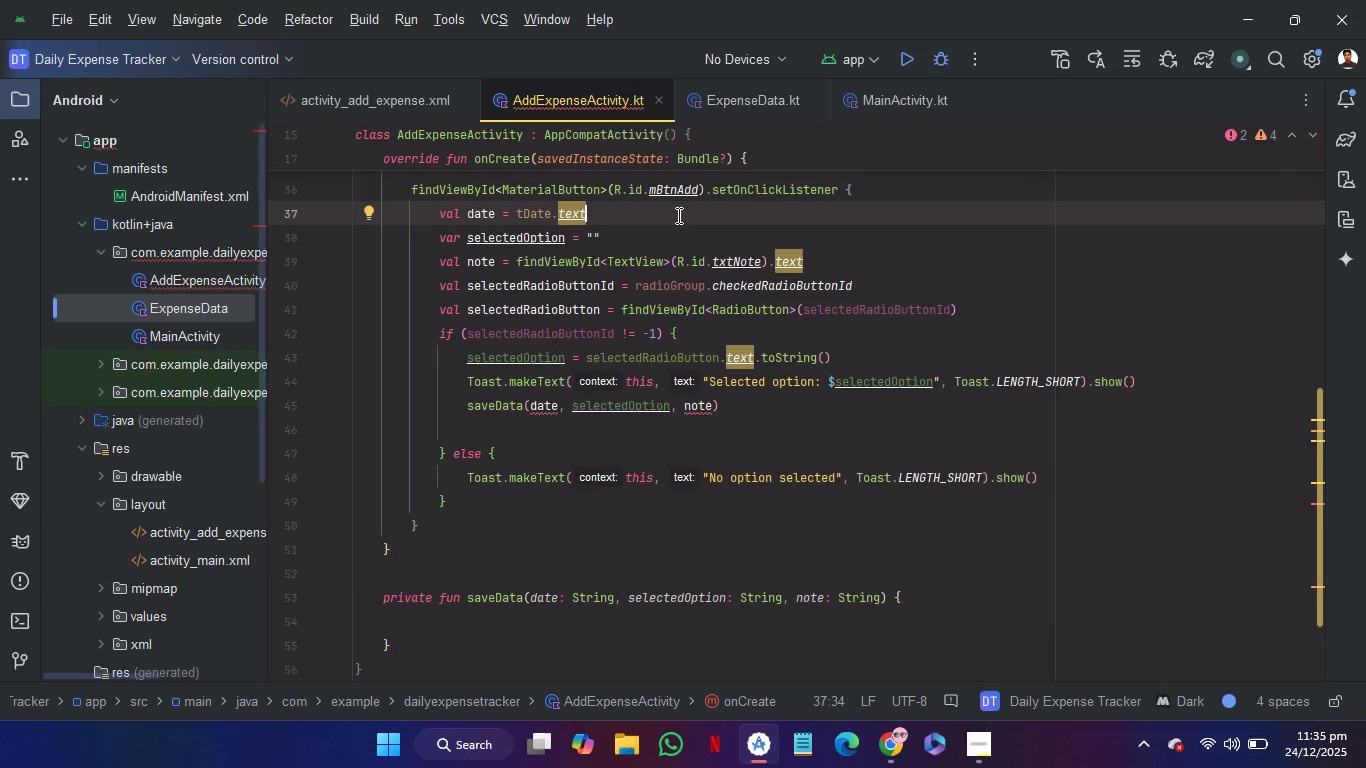 
key(Period)
 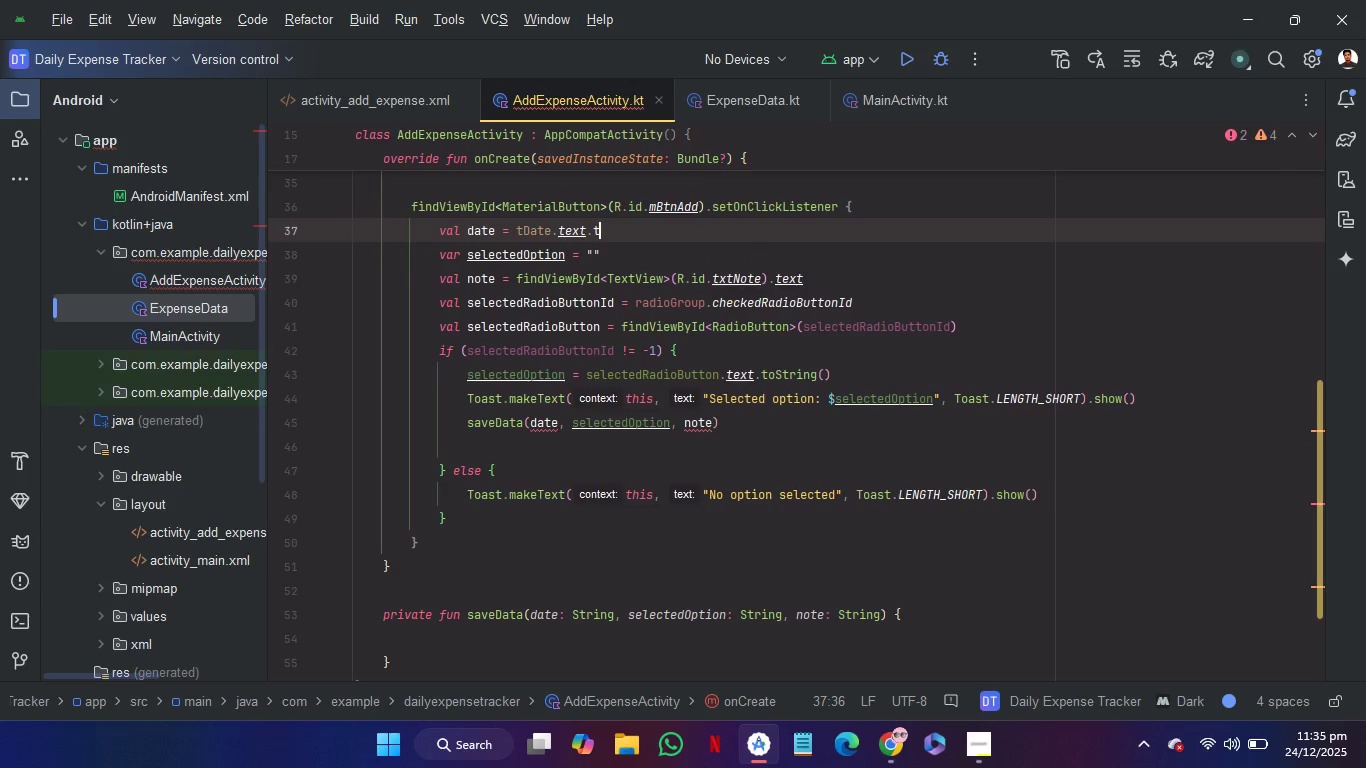 
key(T)
 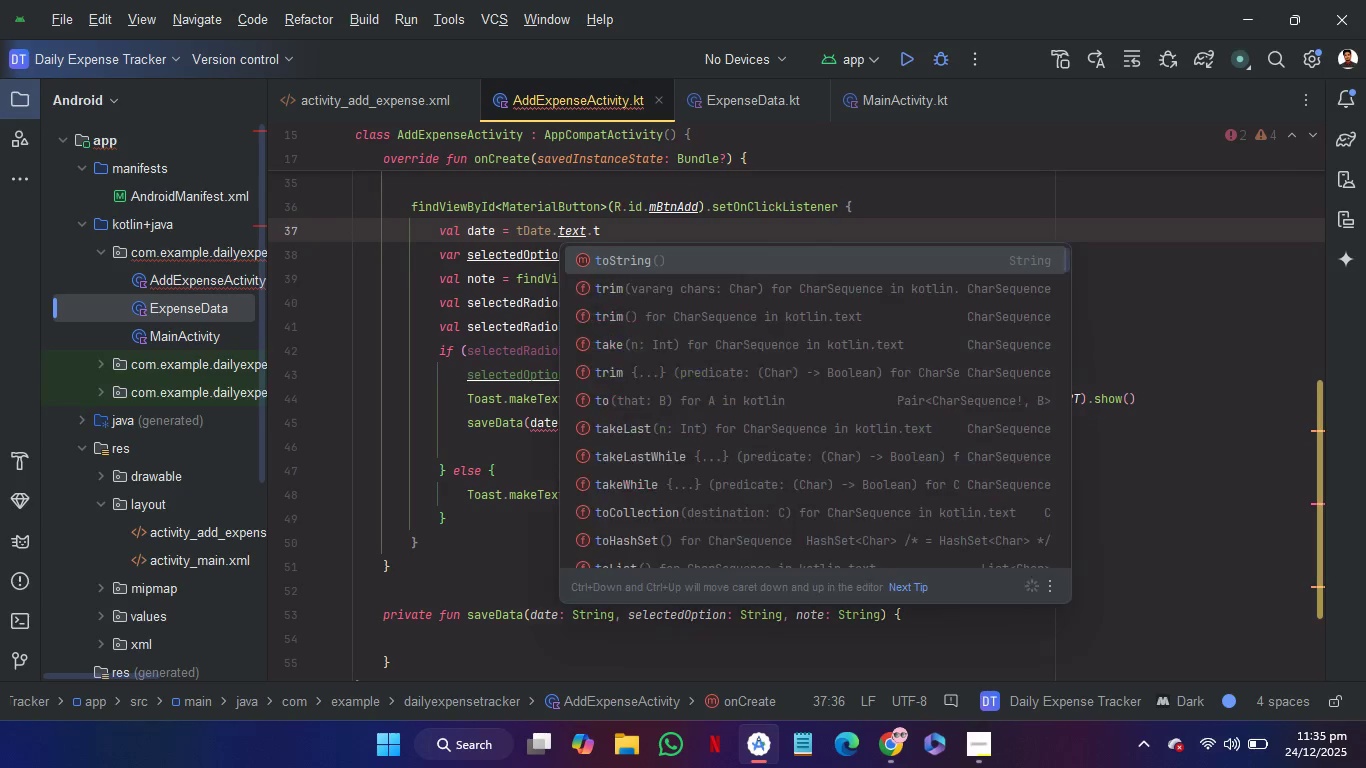 
key(Enter)
 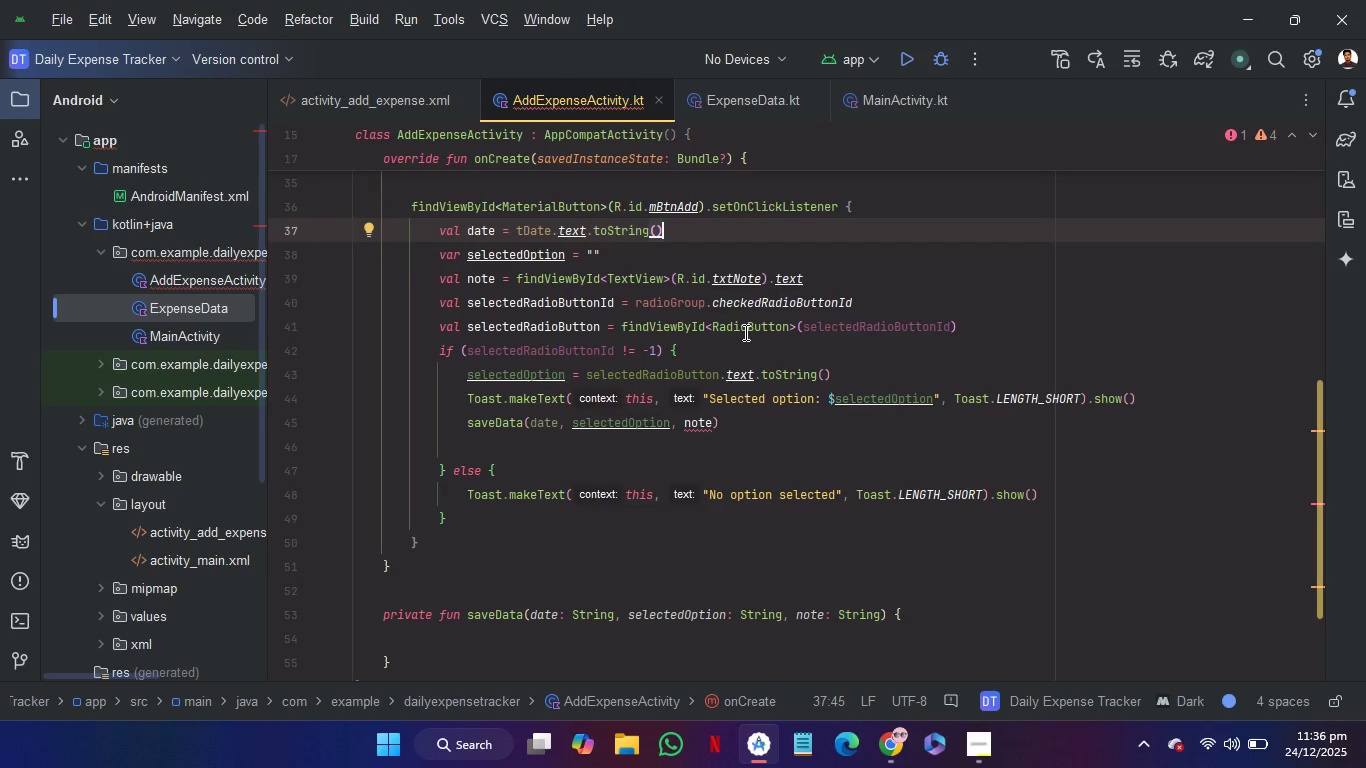 
wait(7.42)
 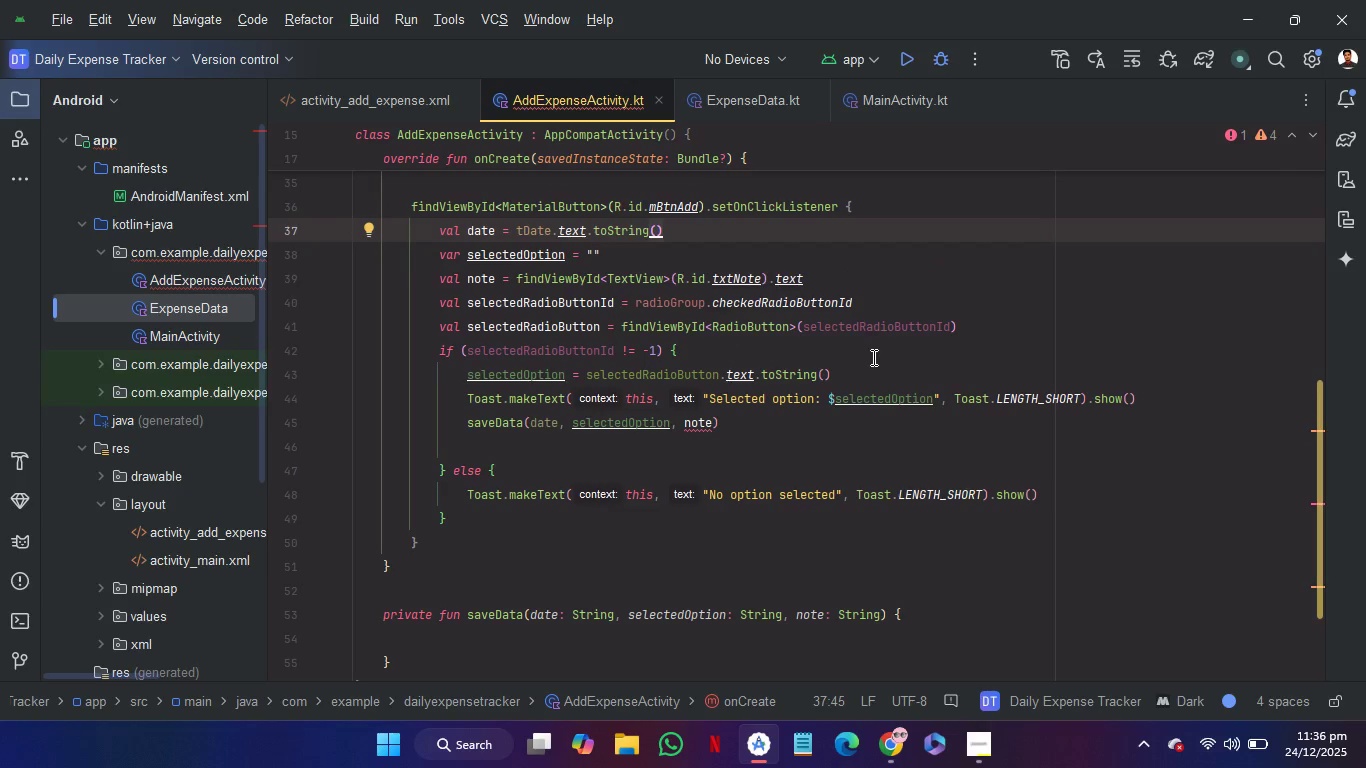 
left_click([833, 282])
 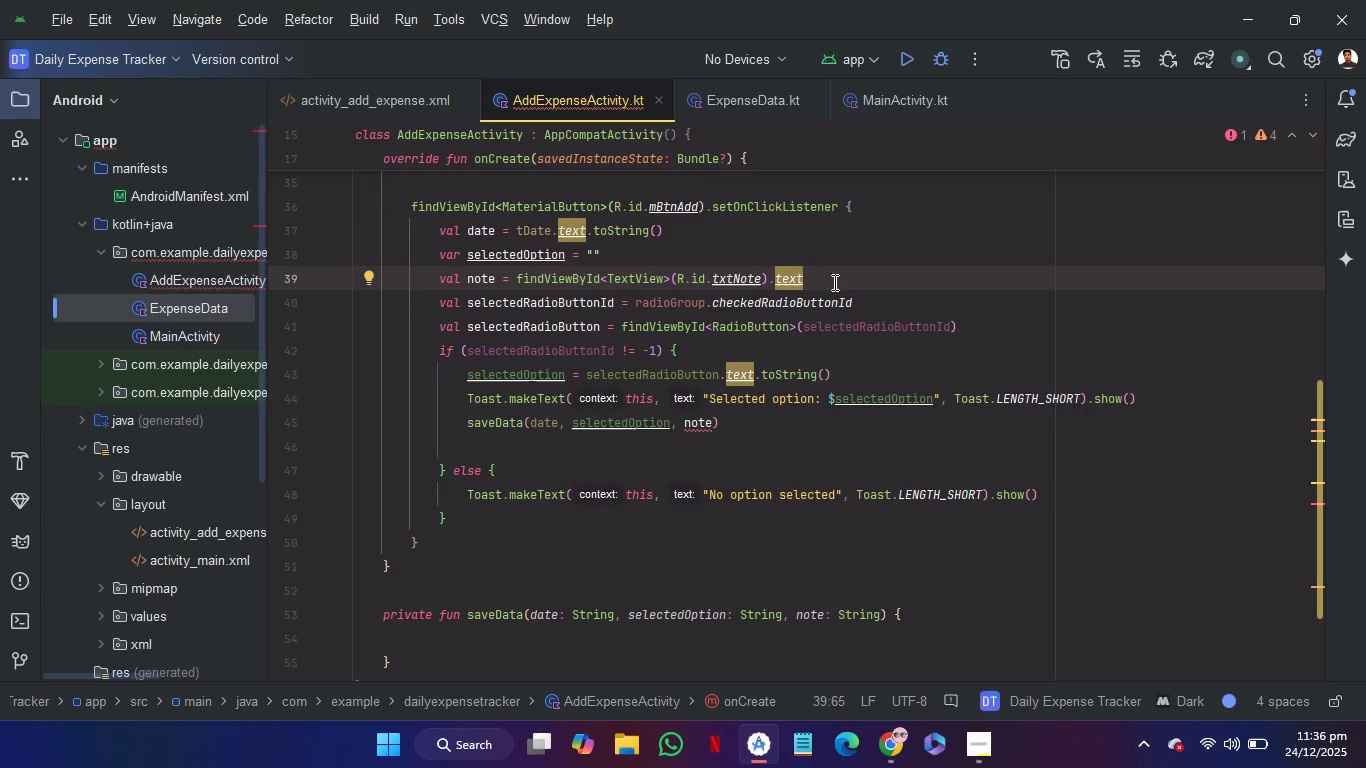 
key(Period)
 